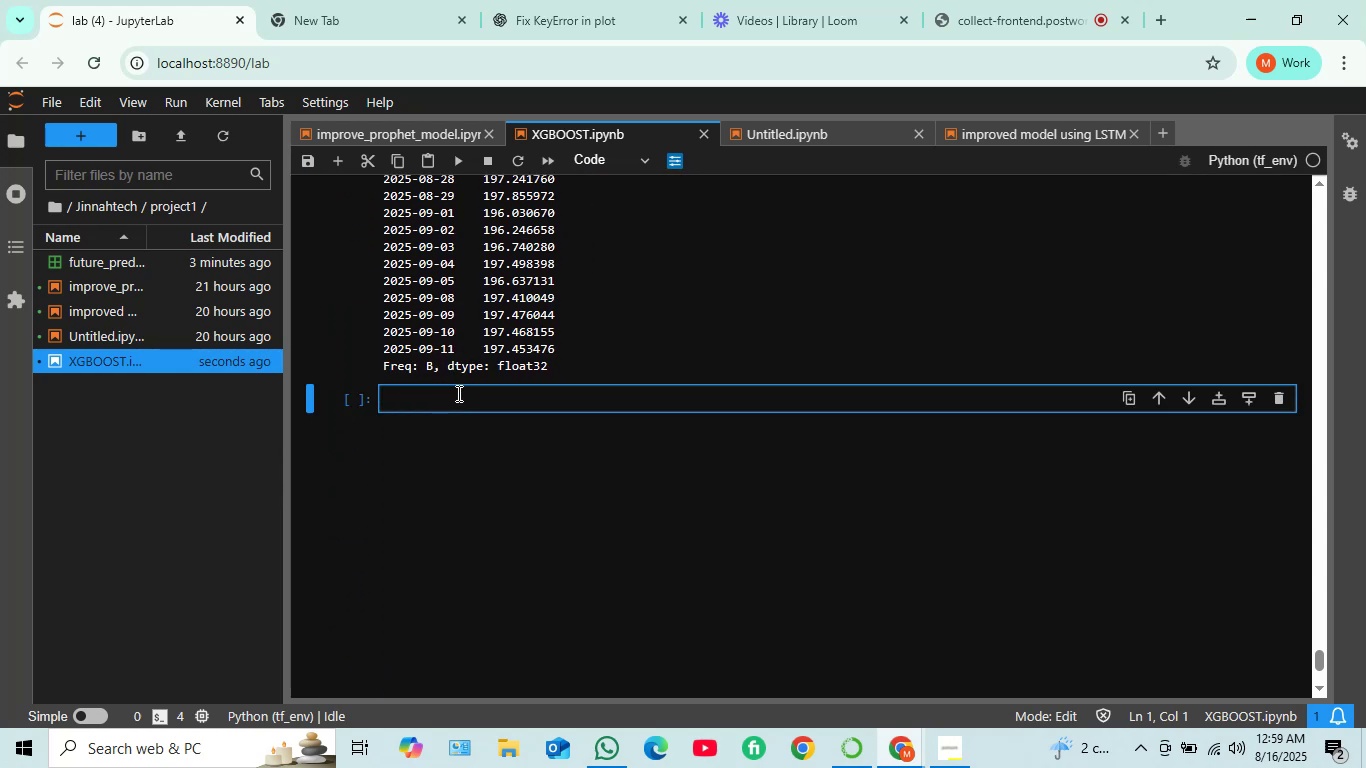 
key(Control+V)
 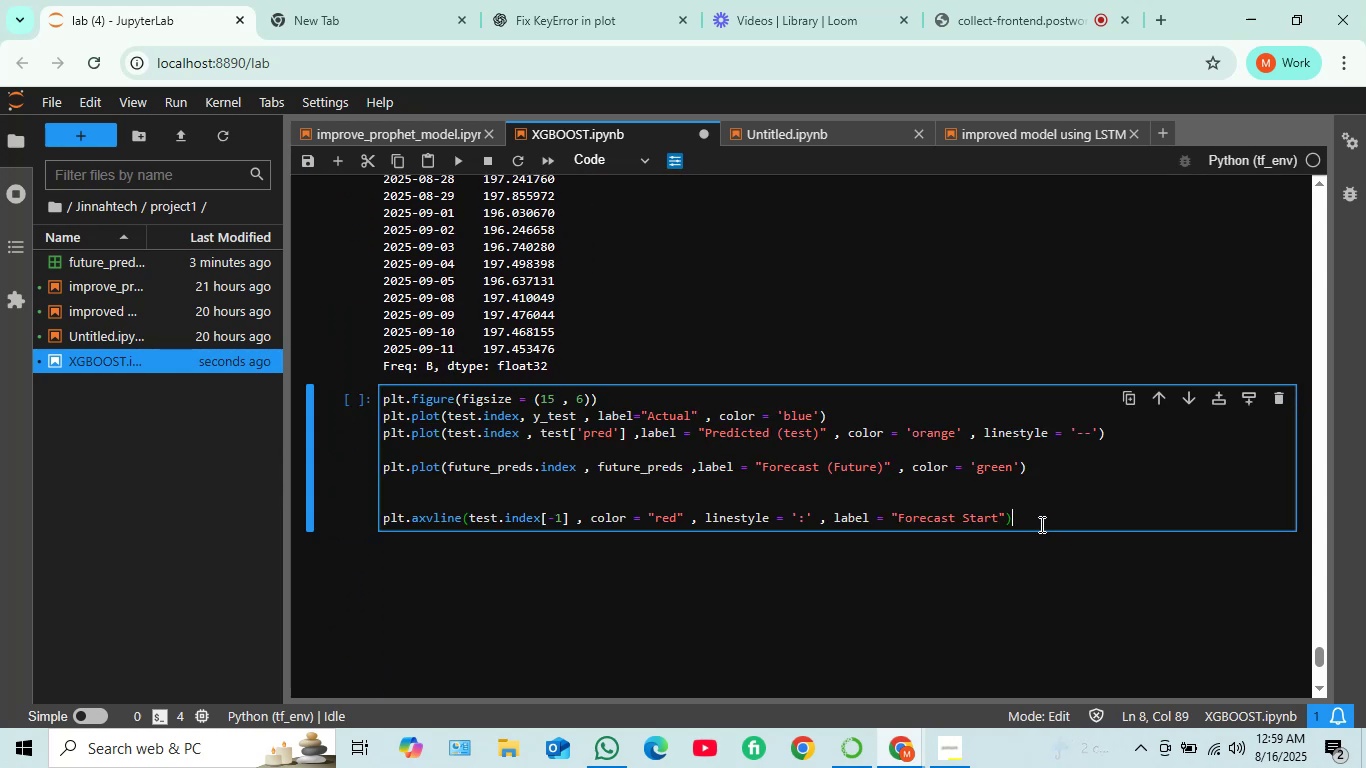 
left_click([1039, 524])
 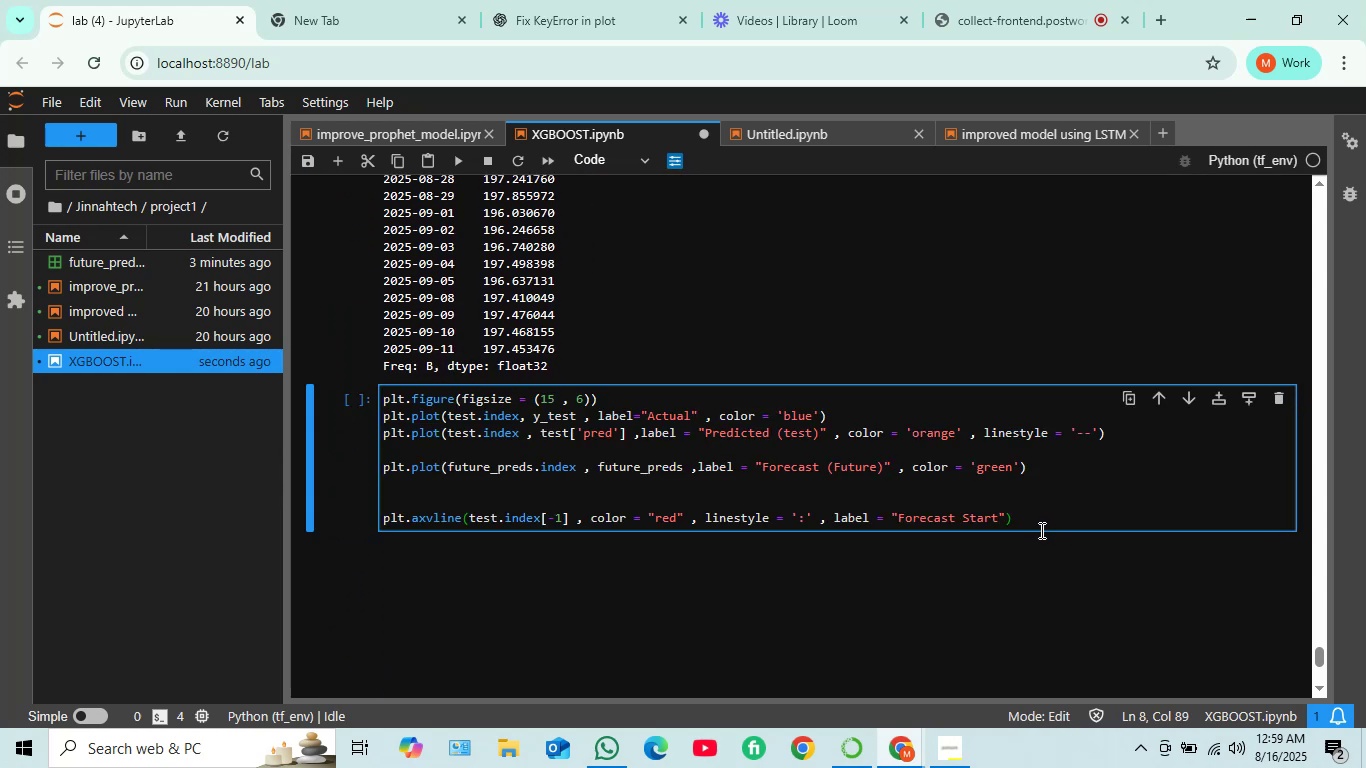 
key(Enter)
 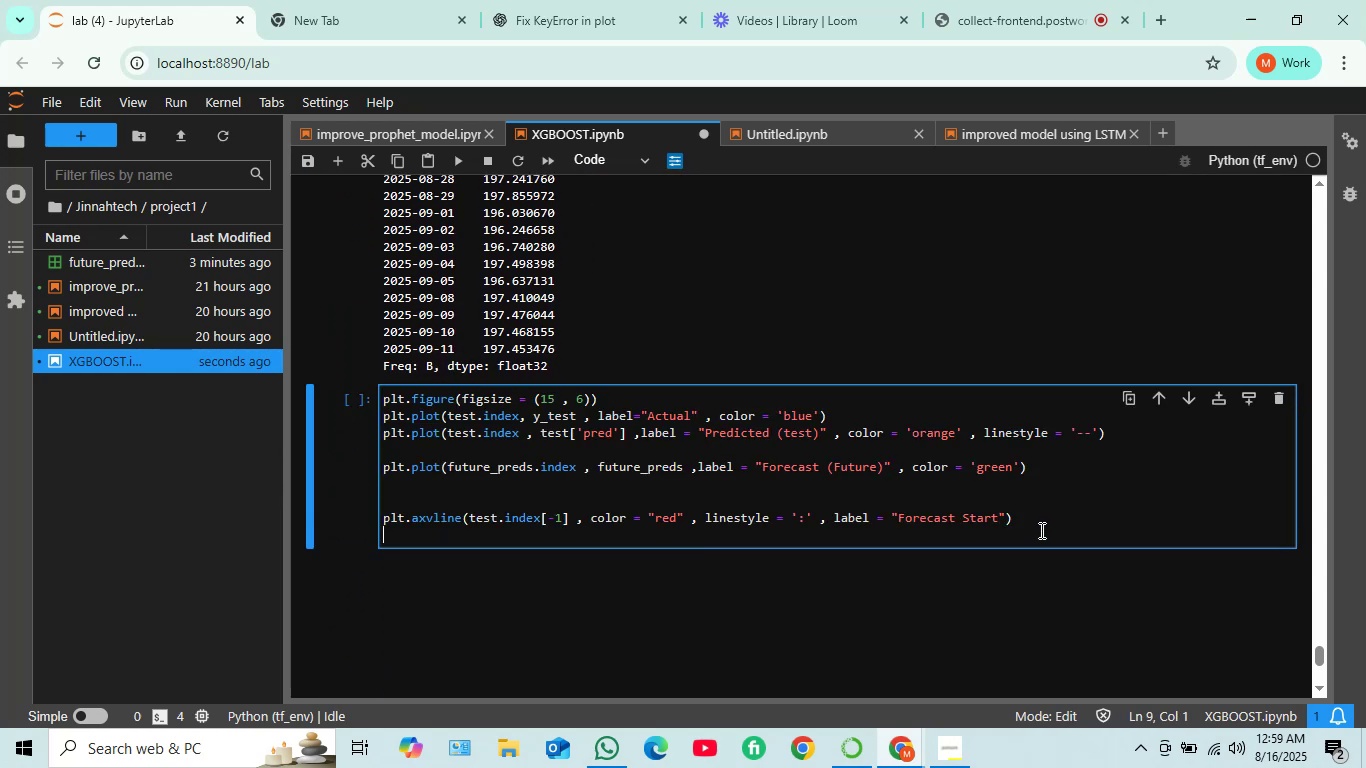 
key(Enter)
 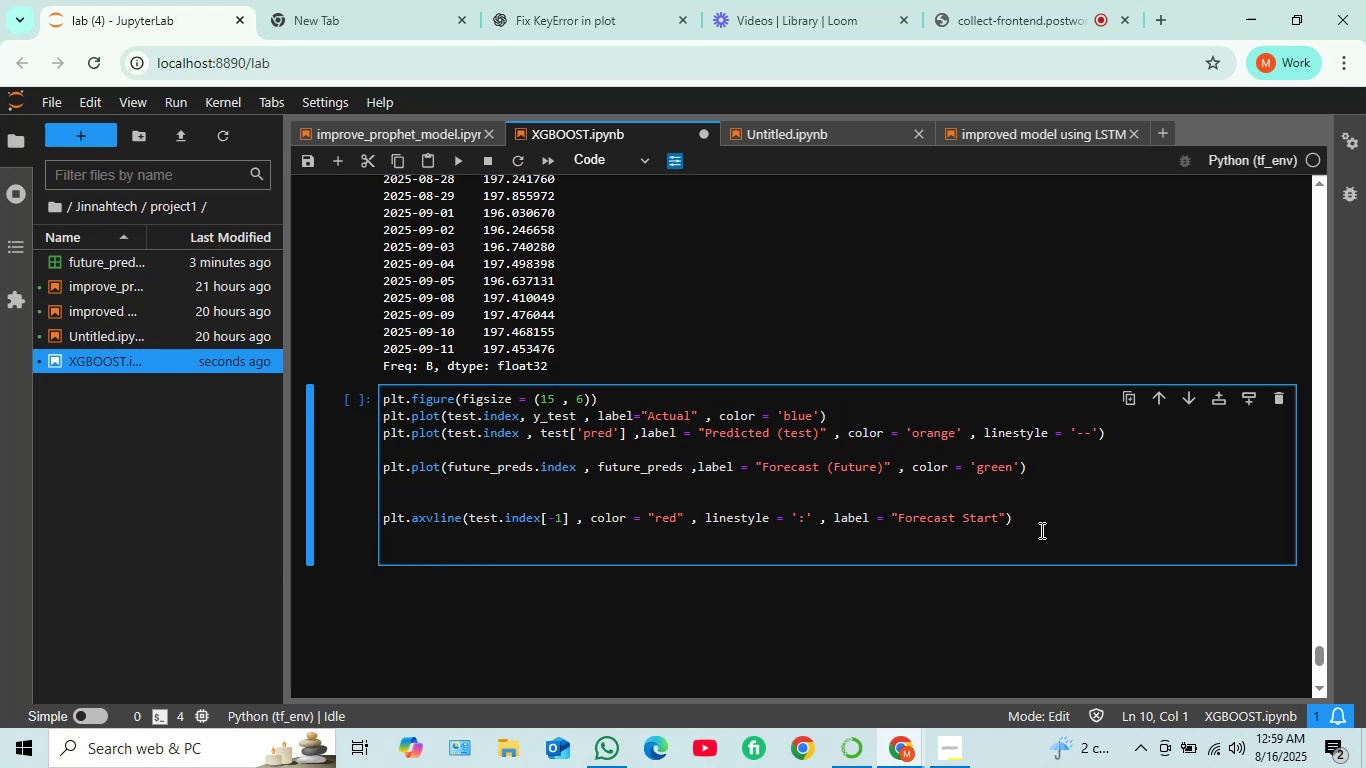 
wait(17.68)
 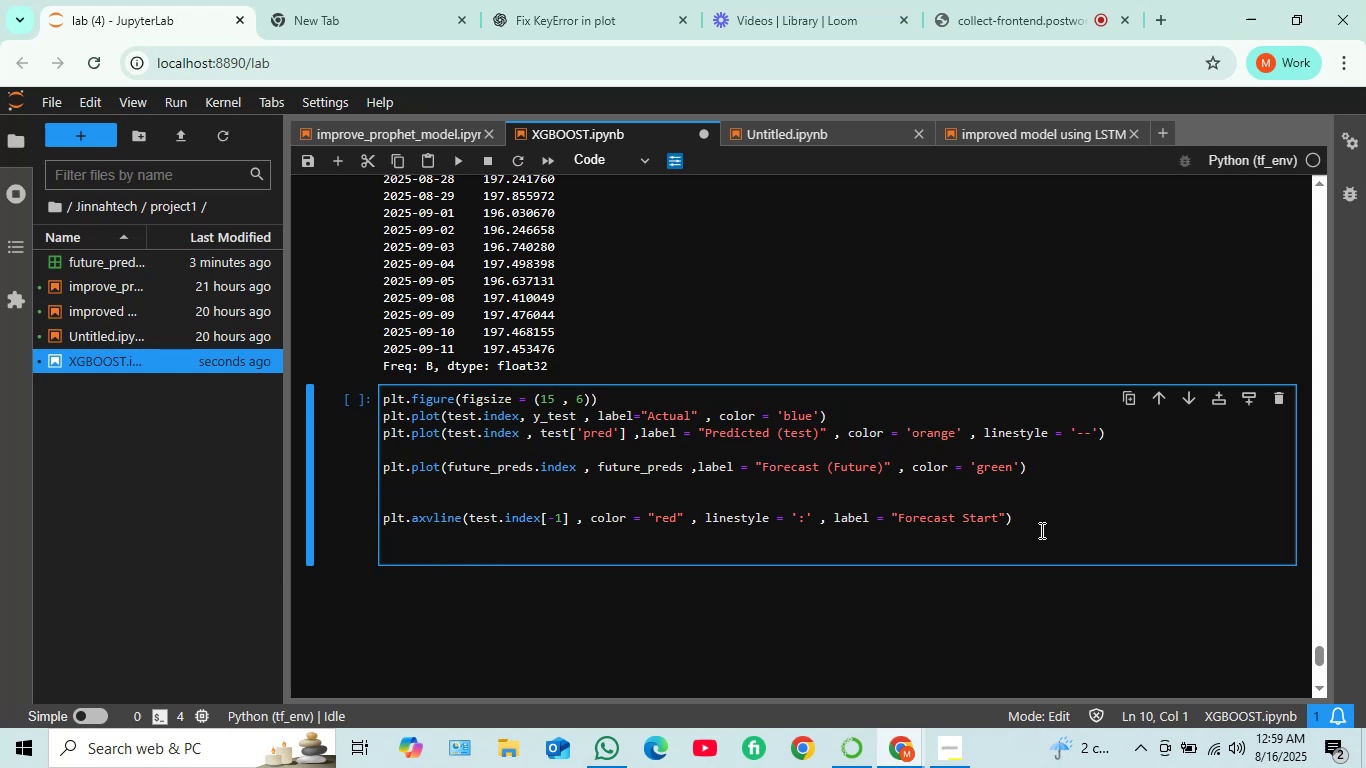 
type(ply)
 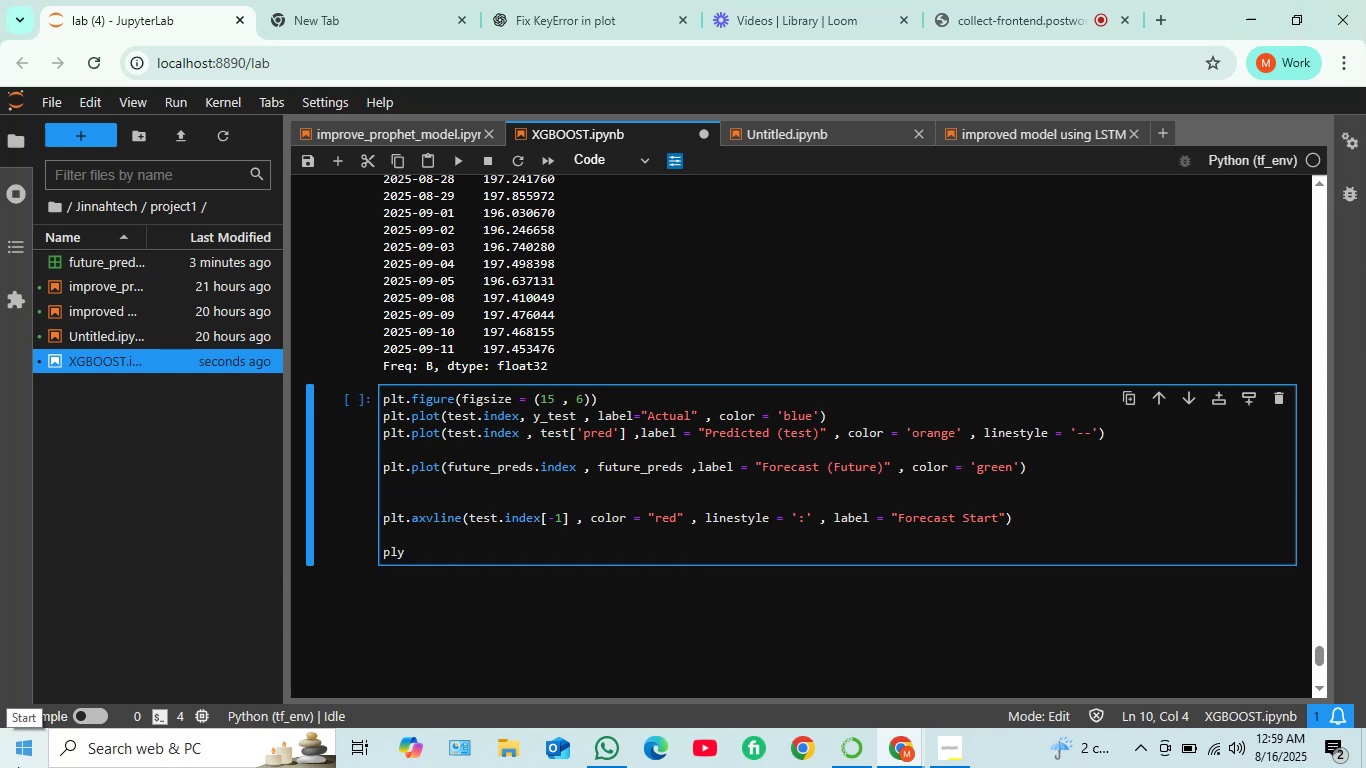 
wait(14.39)
 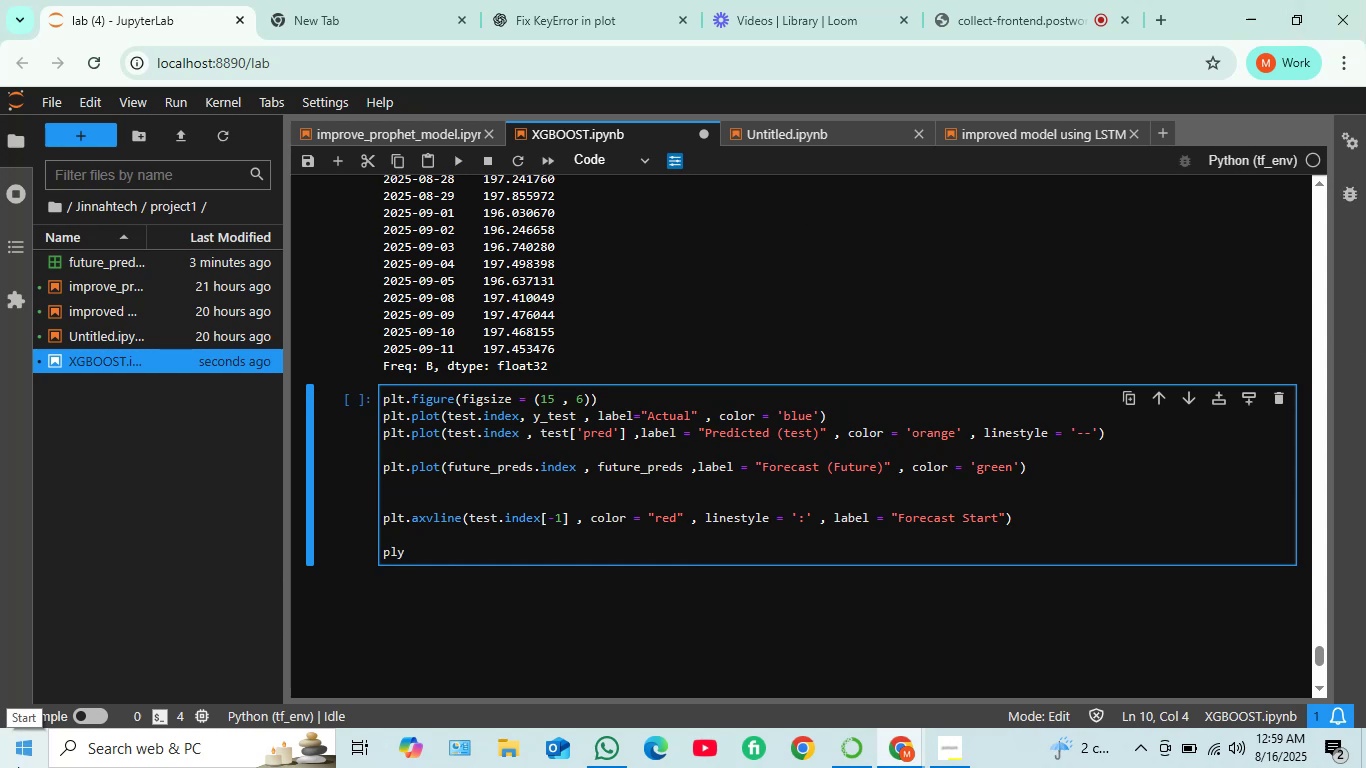 
key(Backspace)
 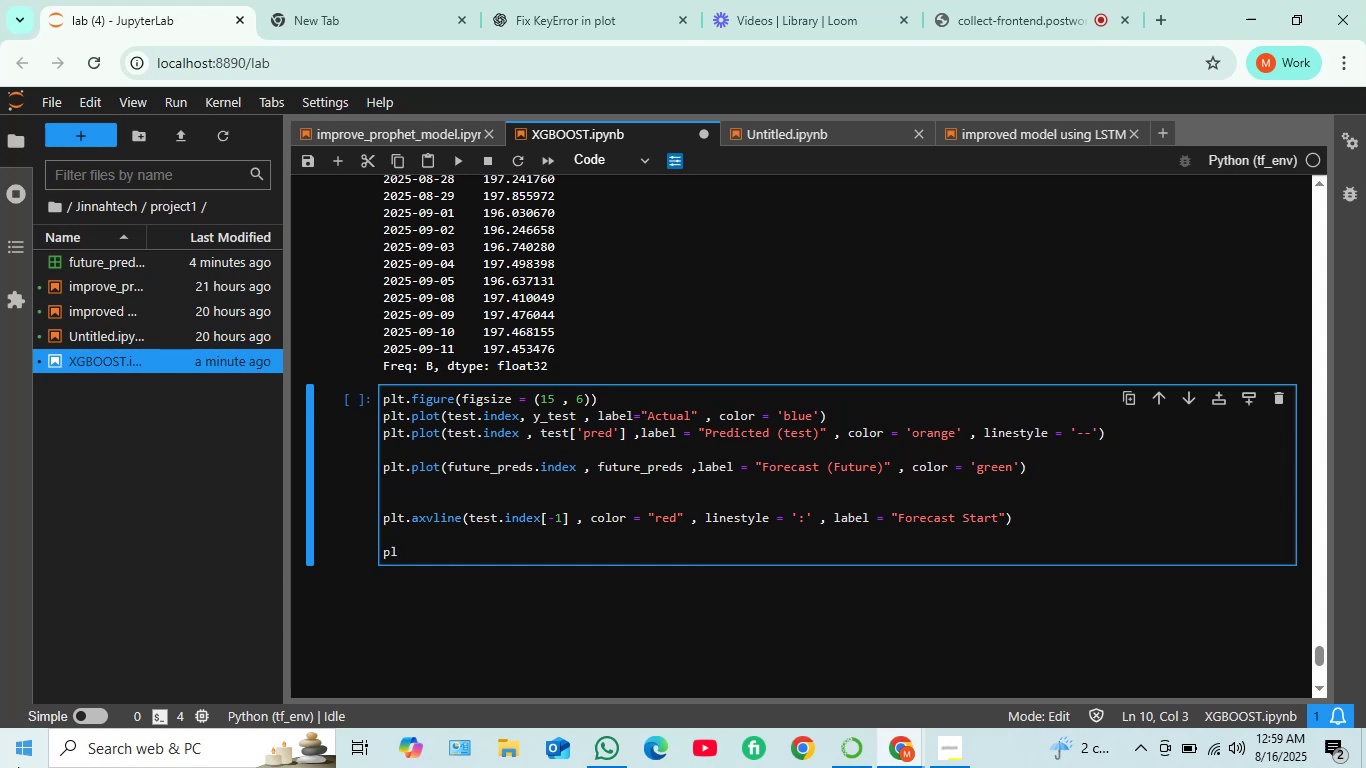 
key(T)
 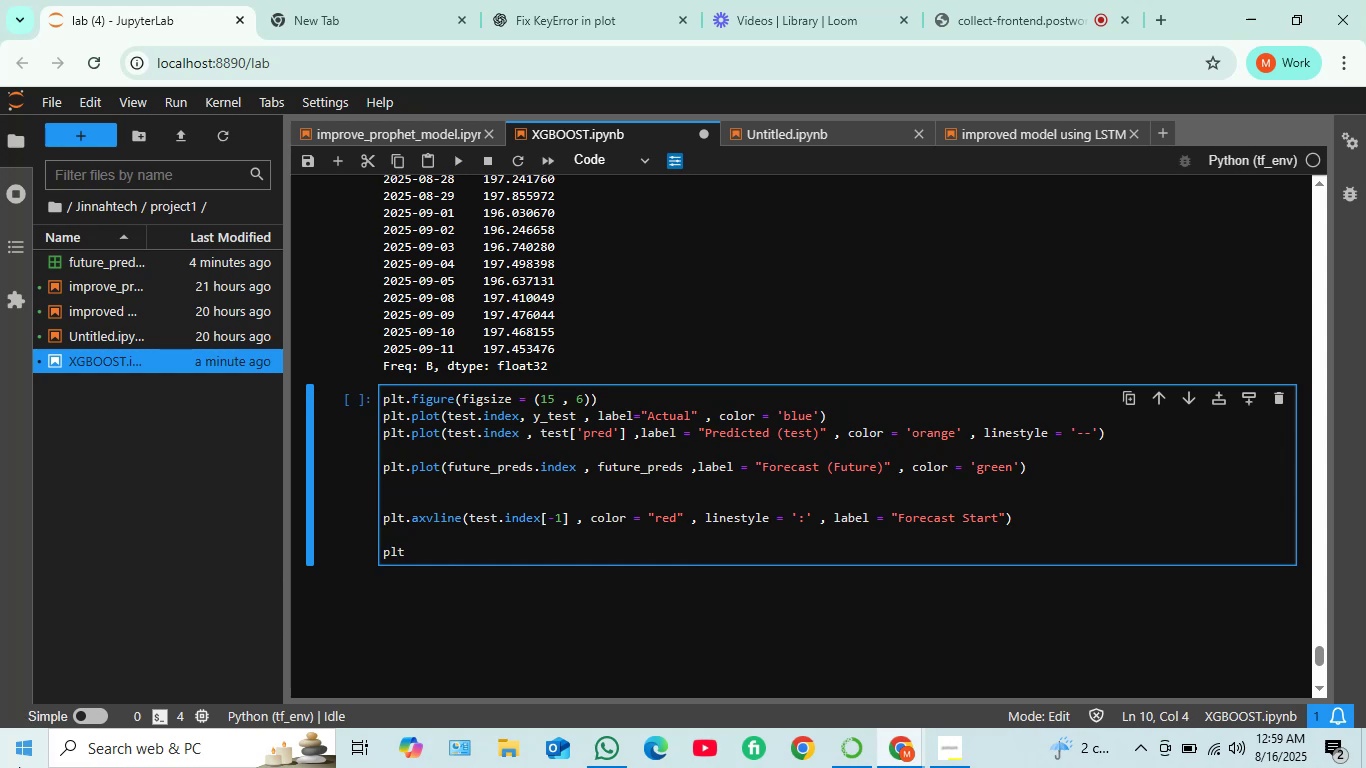 
key(Period)
 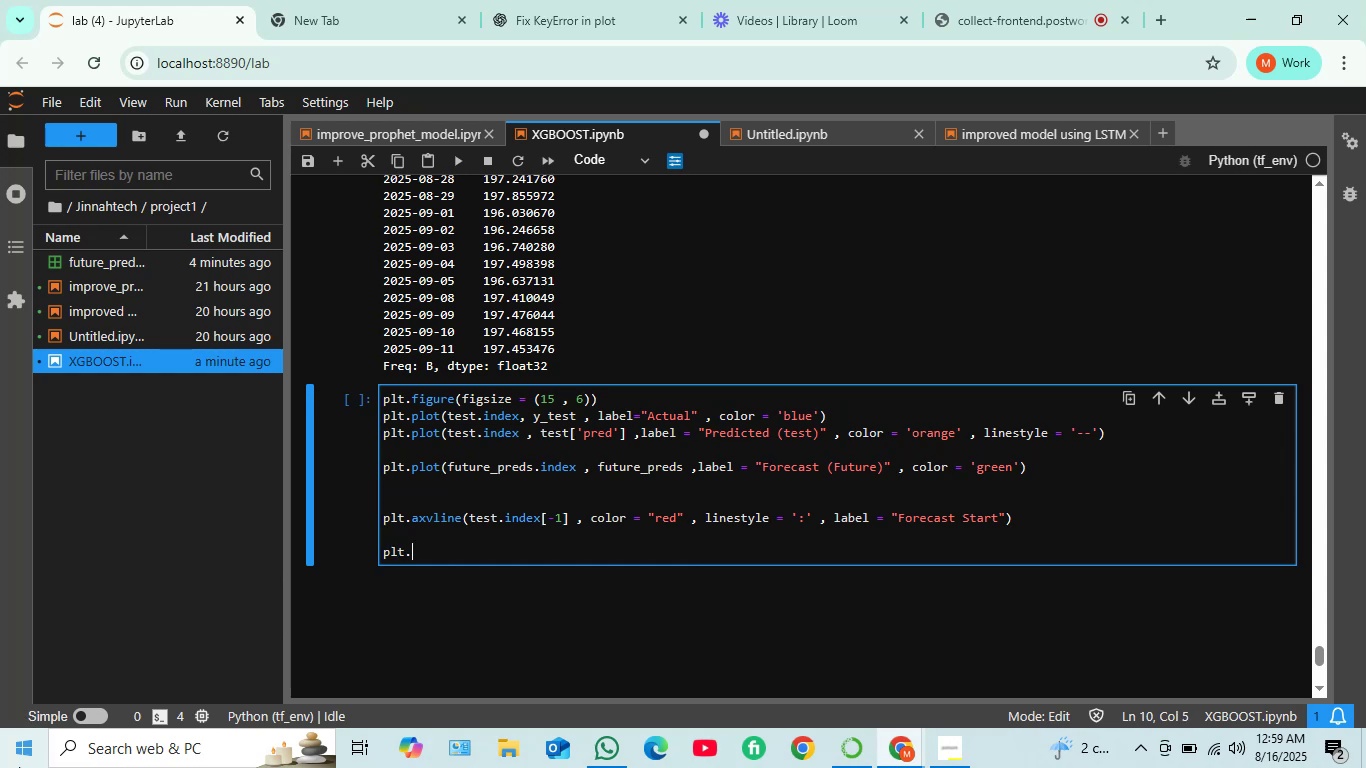 
type(.fill )
key(Backspace)
key(Tab)
 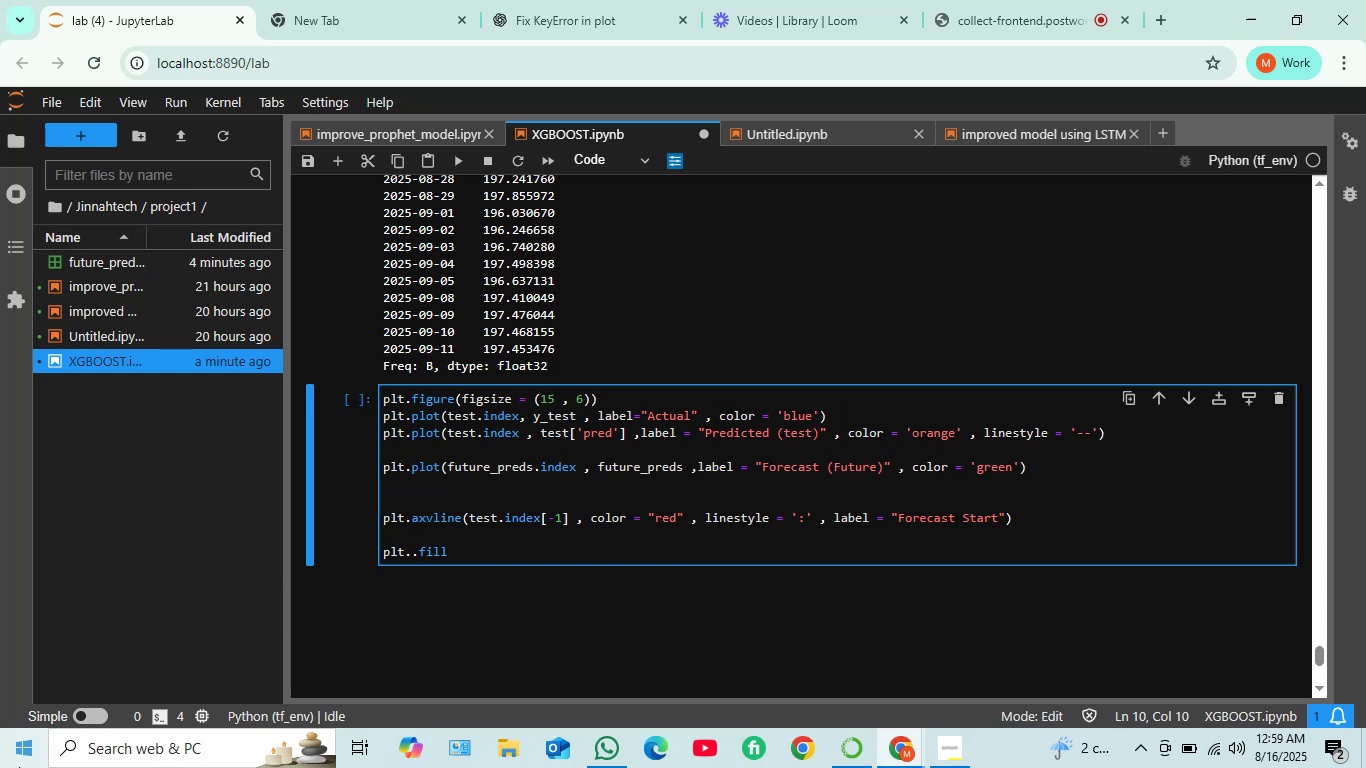 
type(_between)
 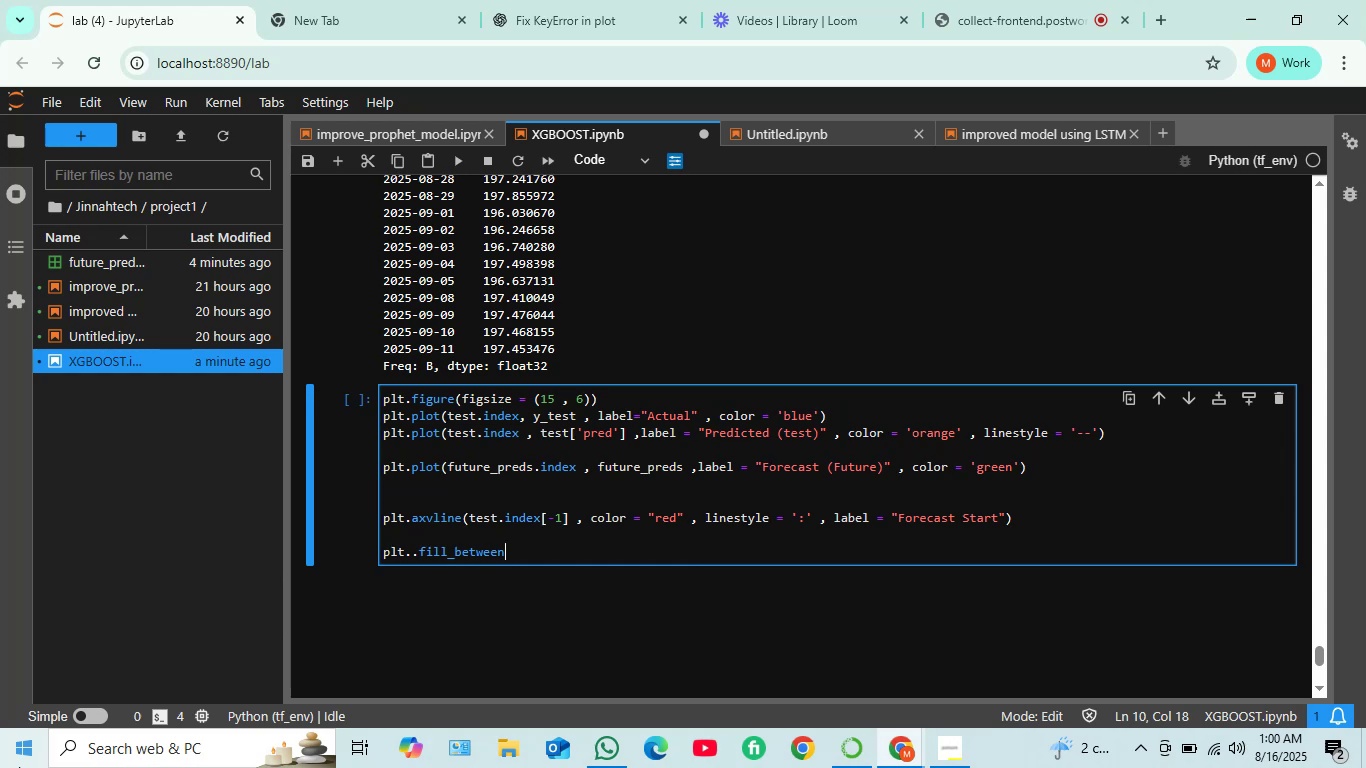 
wait(9.71)
 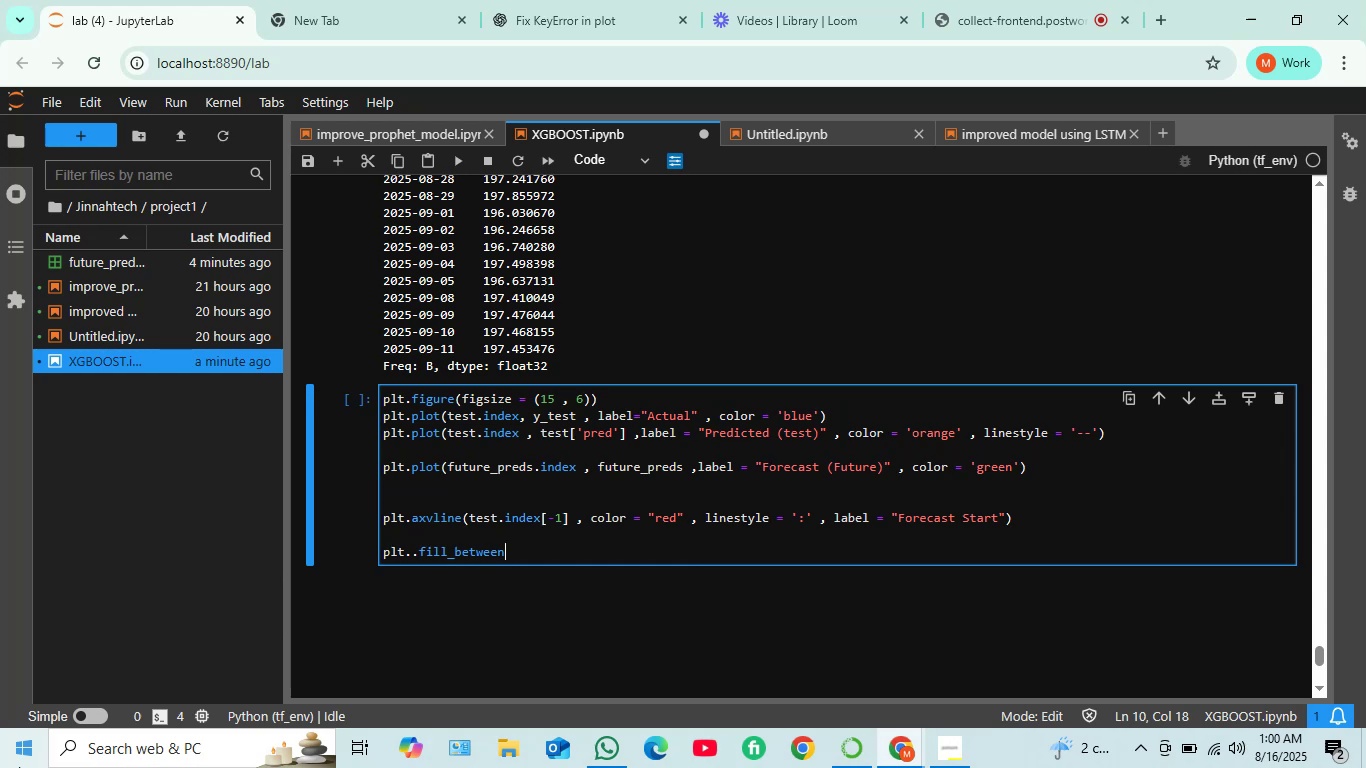 
key(Shift+9)
 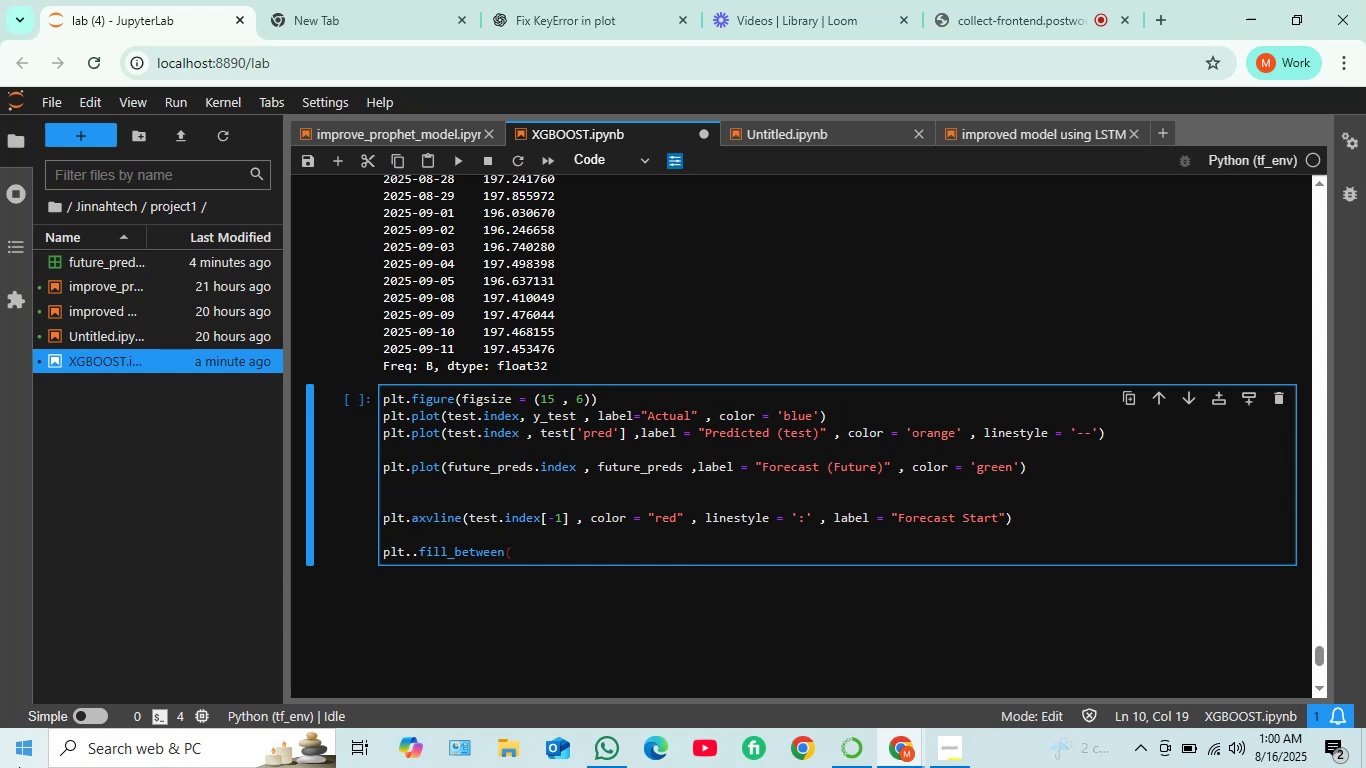 
key(Enter)
 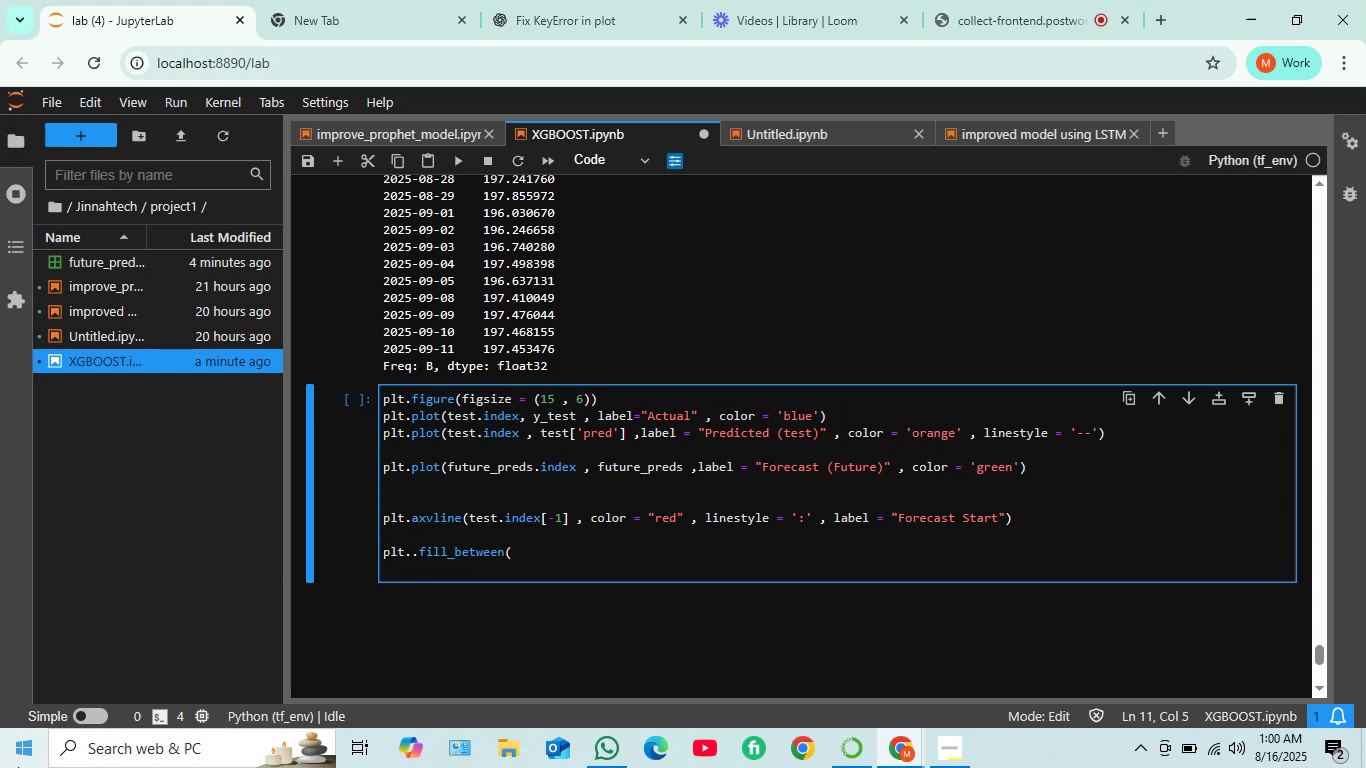 
type(future)
 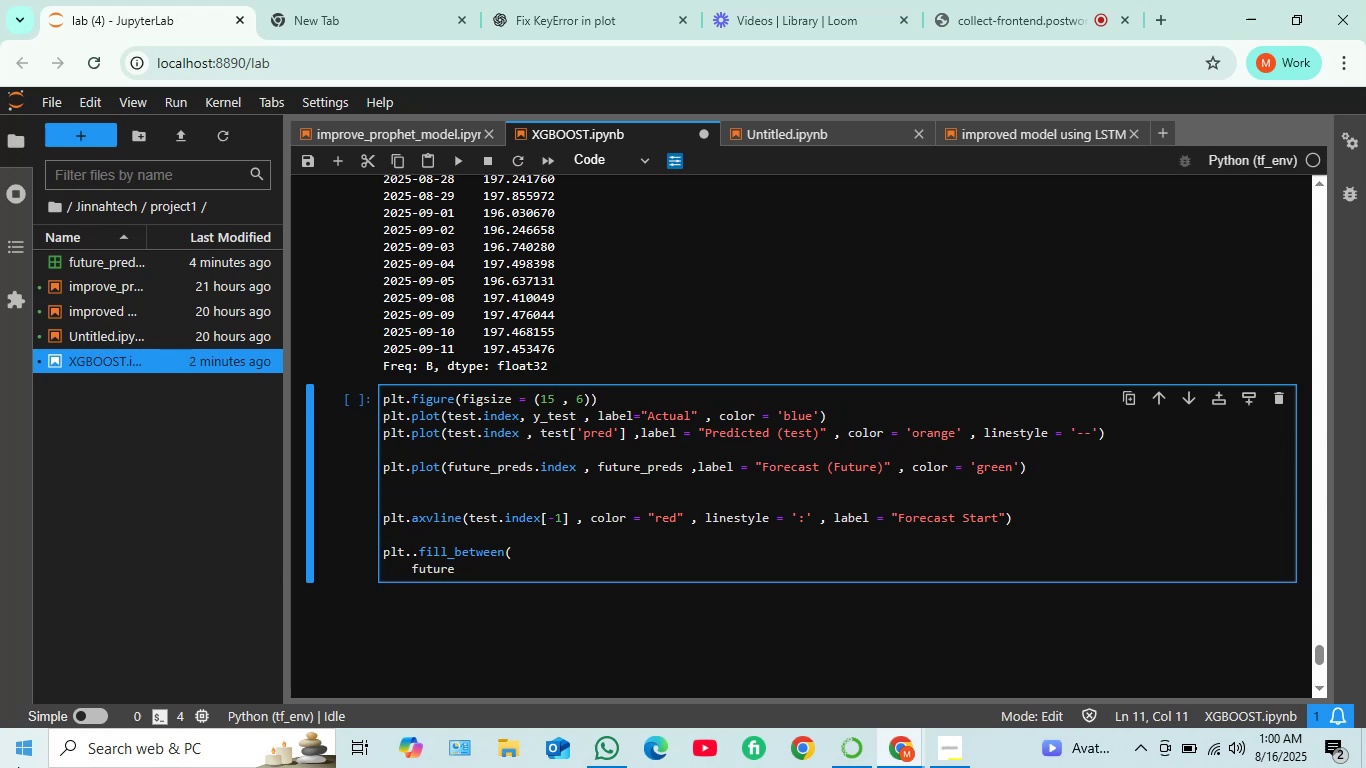 
type(_pred)
 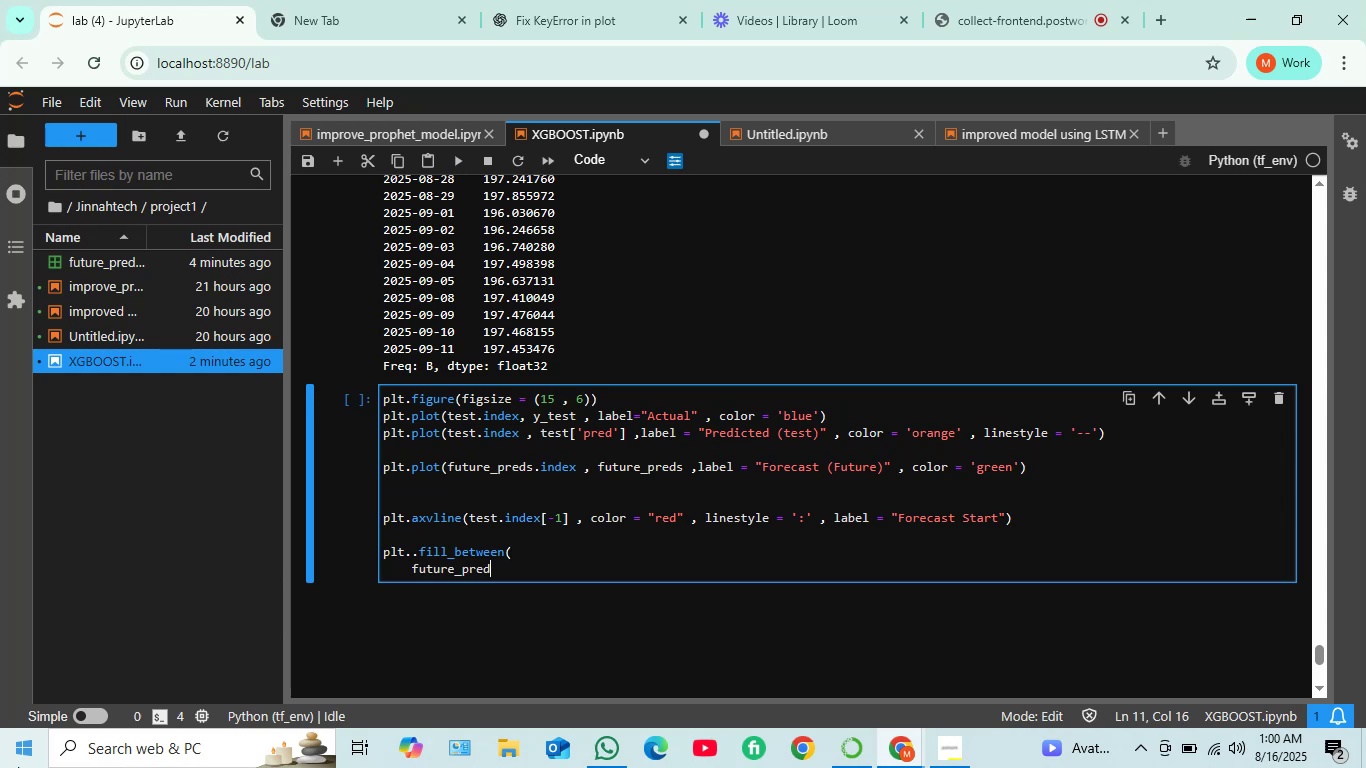 
wait(7.23)
 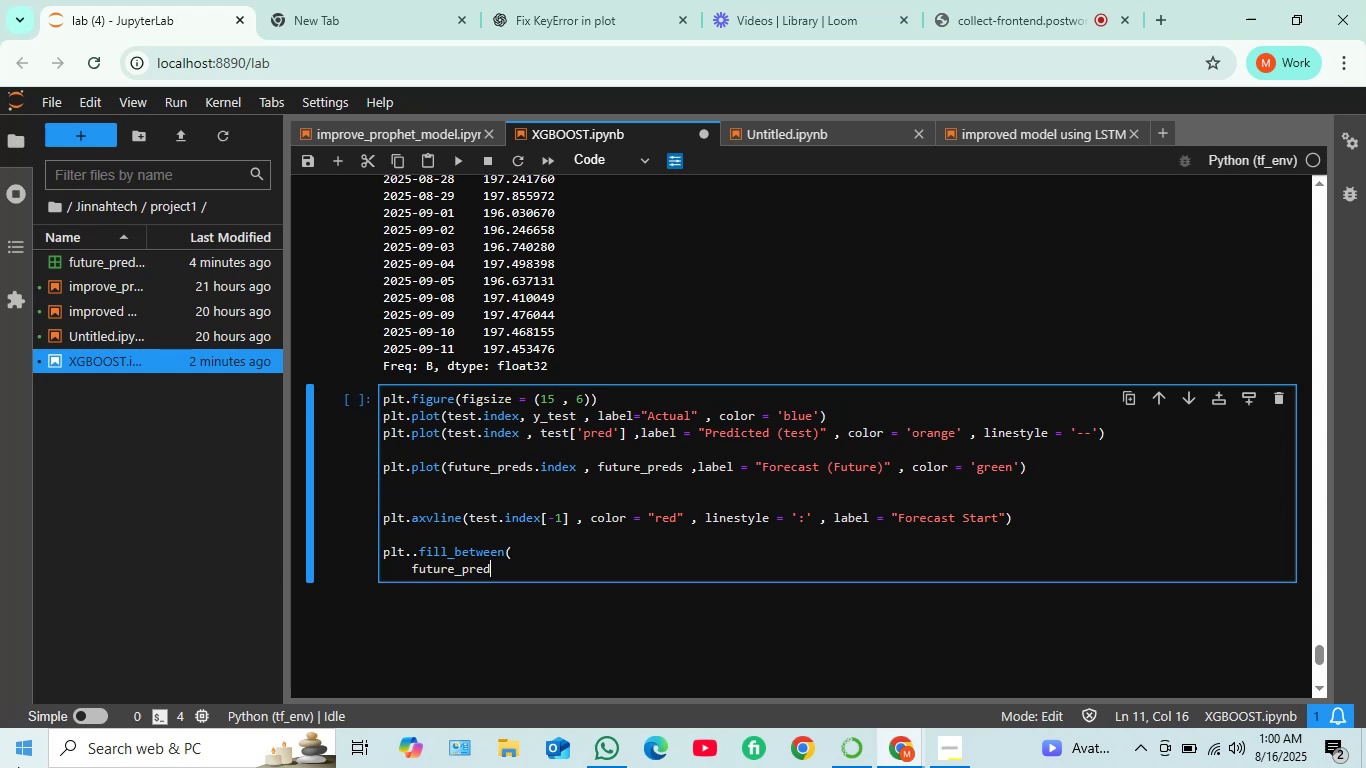 
key(Tab)
 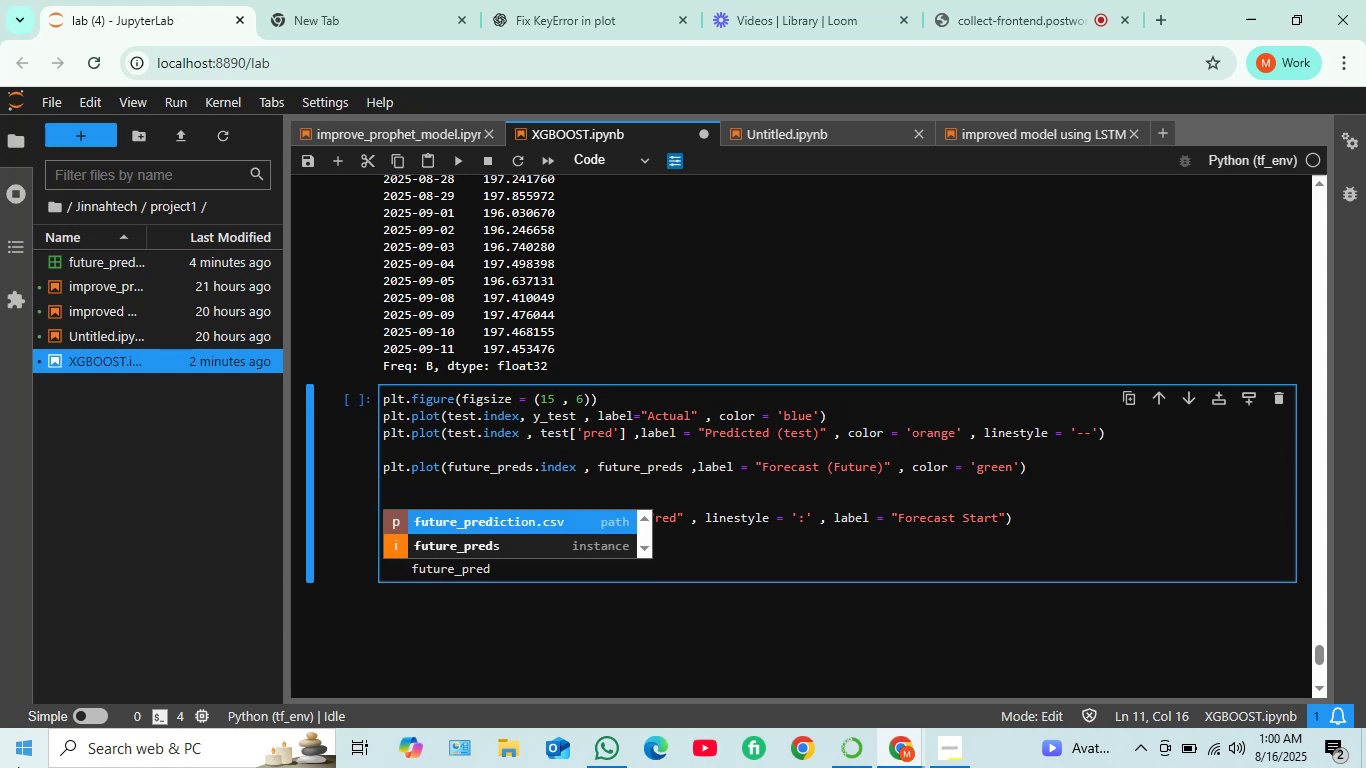 
key(ArrowDown)
 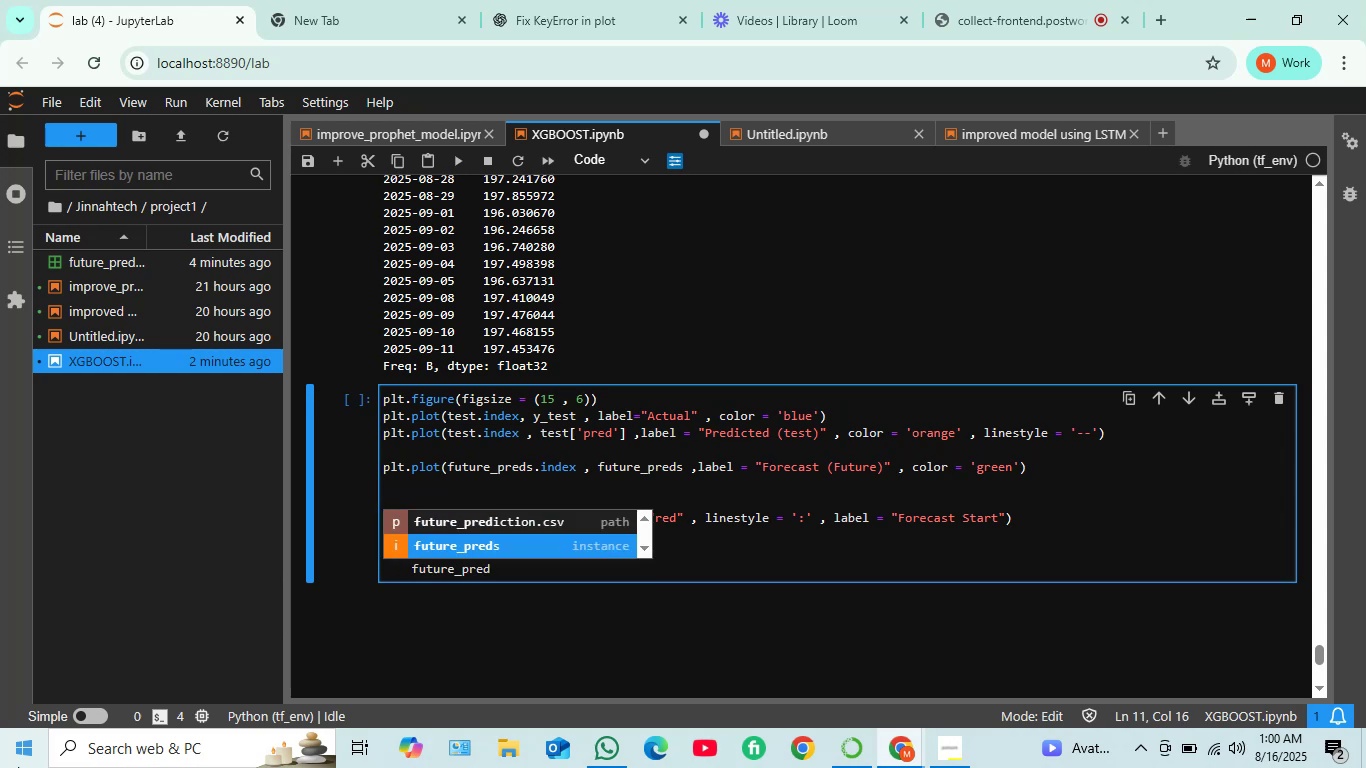 
key(Enter)
 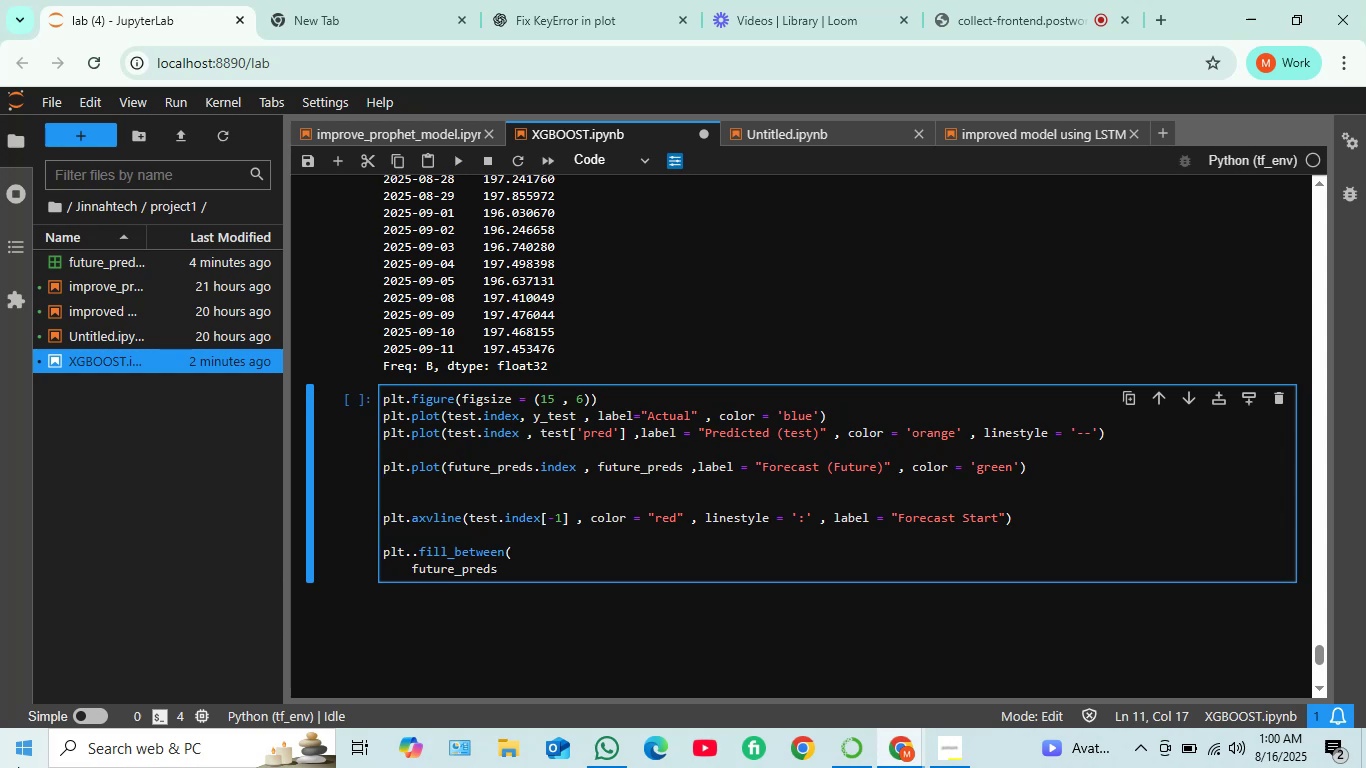 
type(.index ,  )
key(Backspace)
 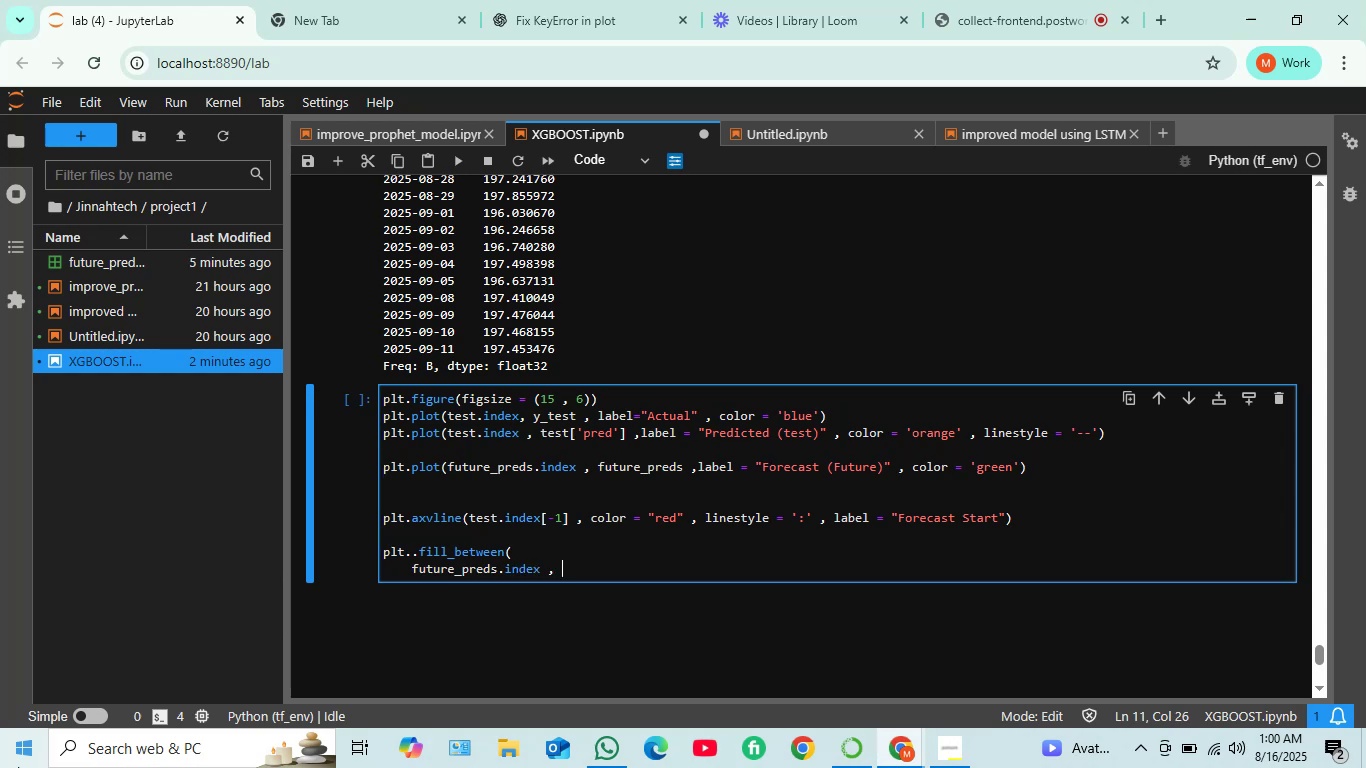 
key(Enter)
 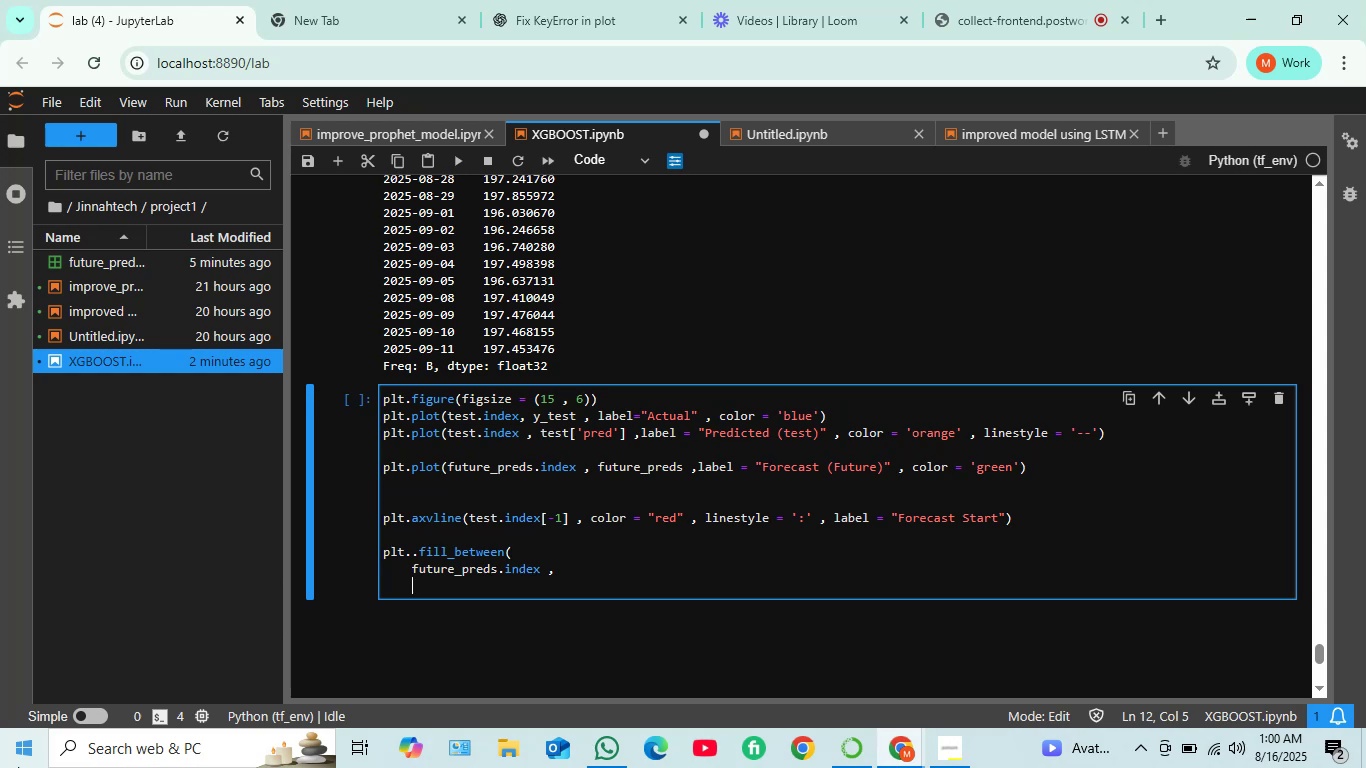 
type(future_preds.)
key(Backspace)
type( - mae)
 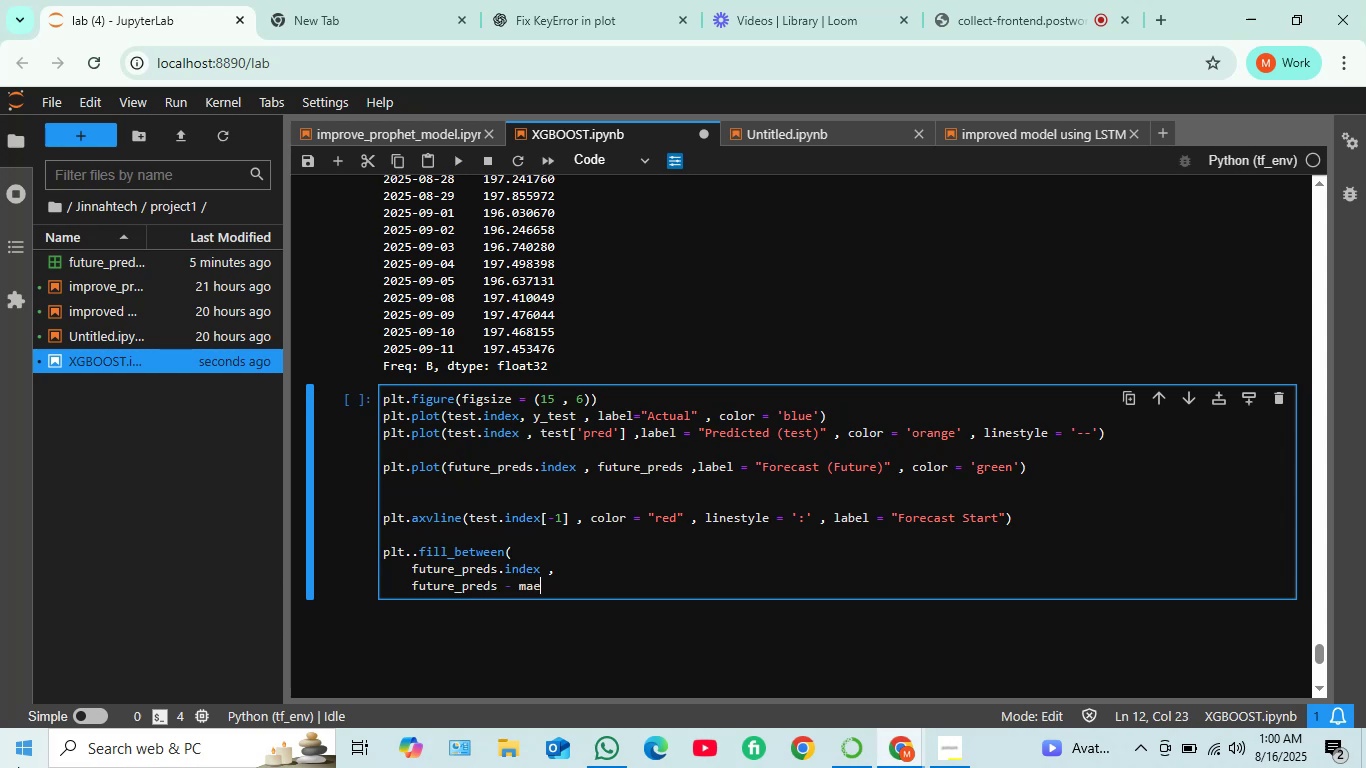 
key(Space)
 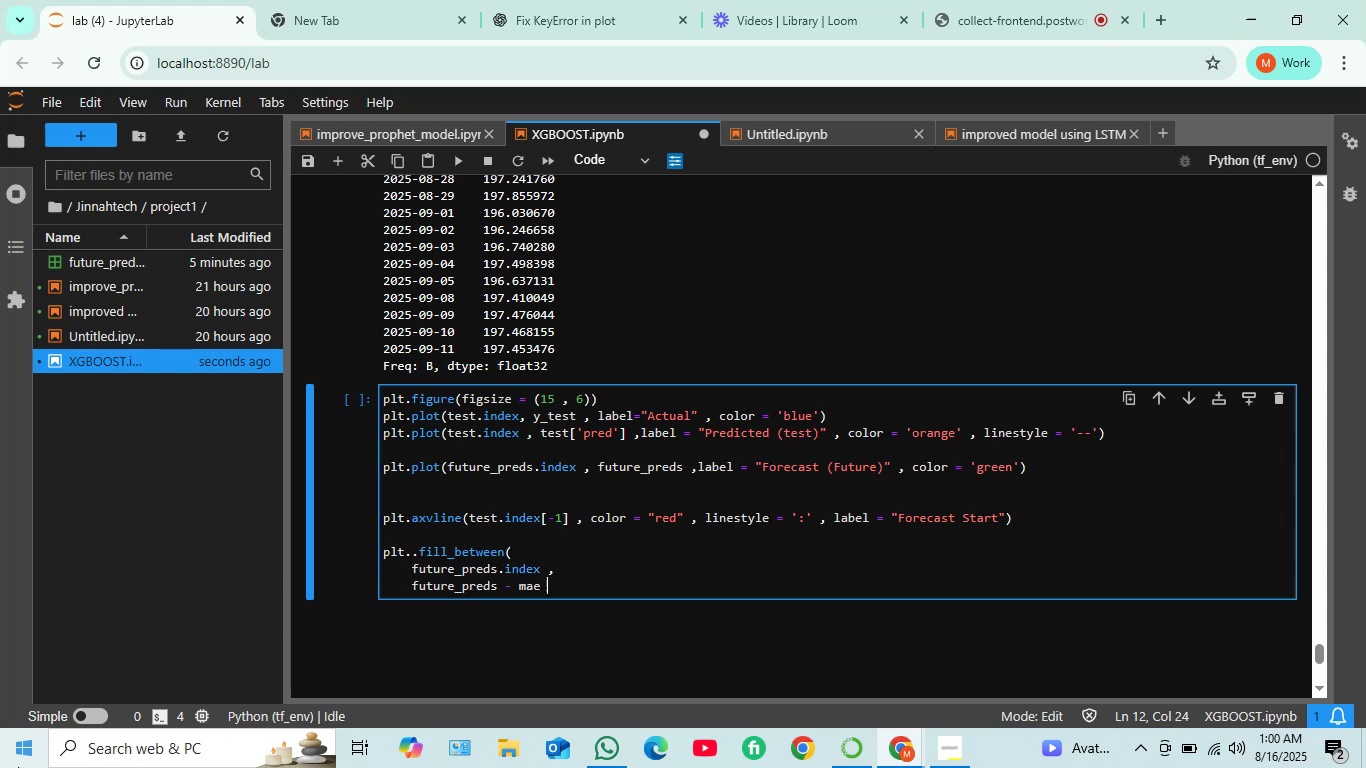 
key(Comma)
 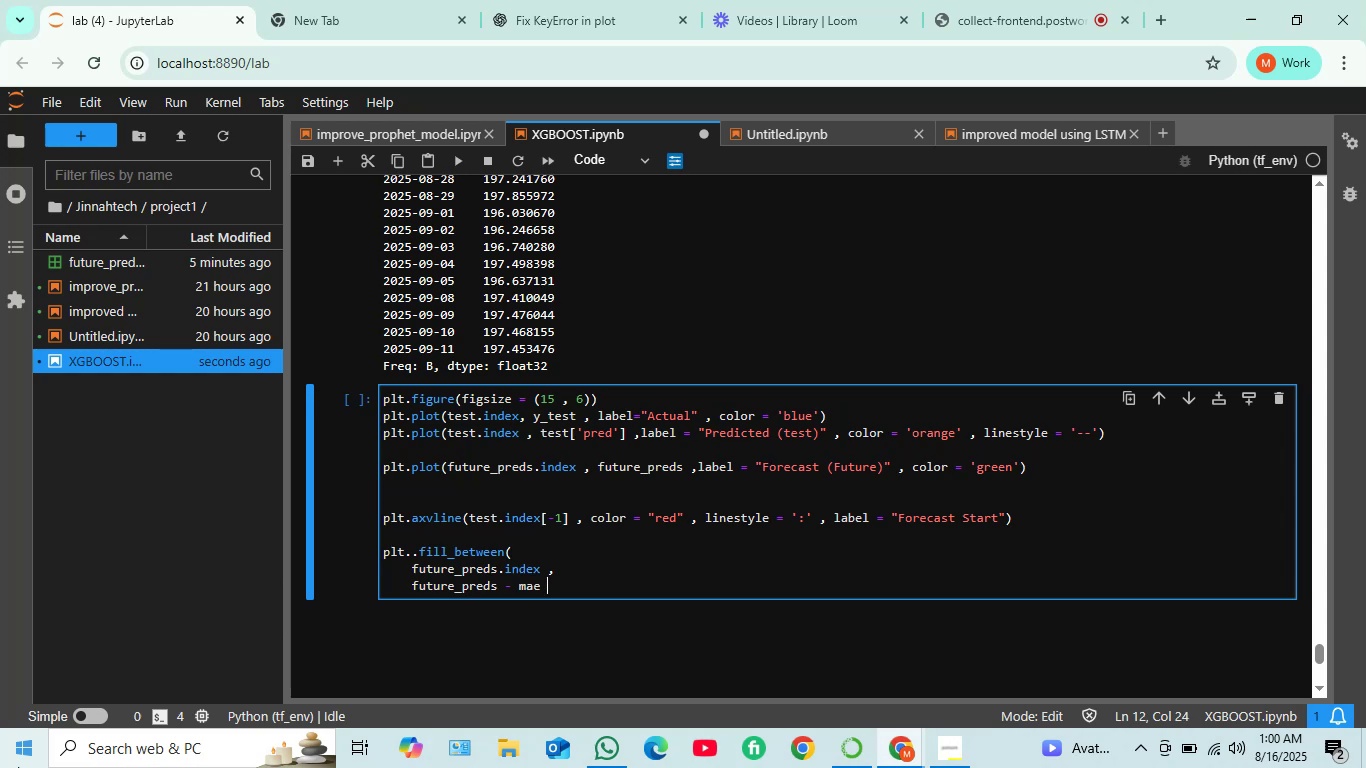 
key(Space)
 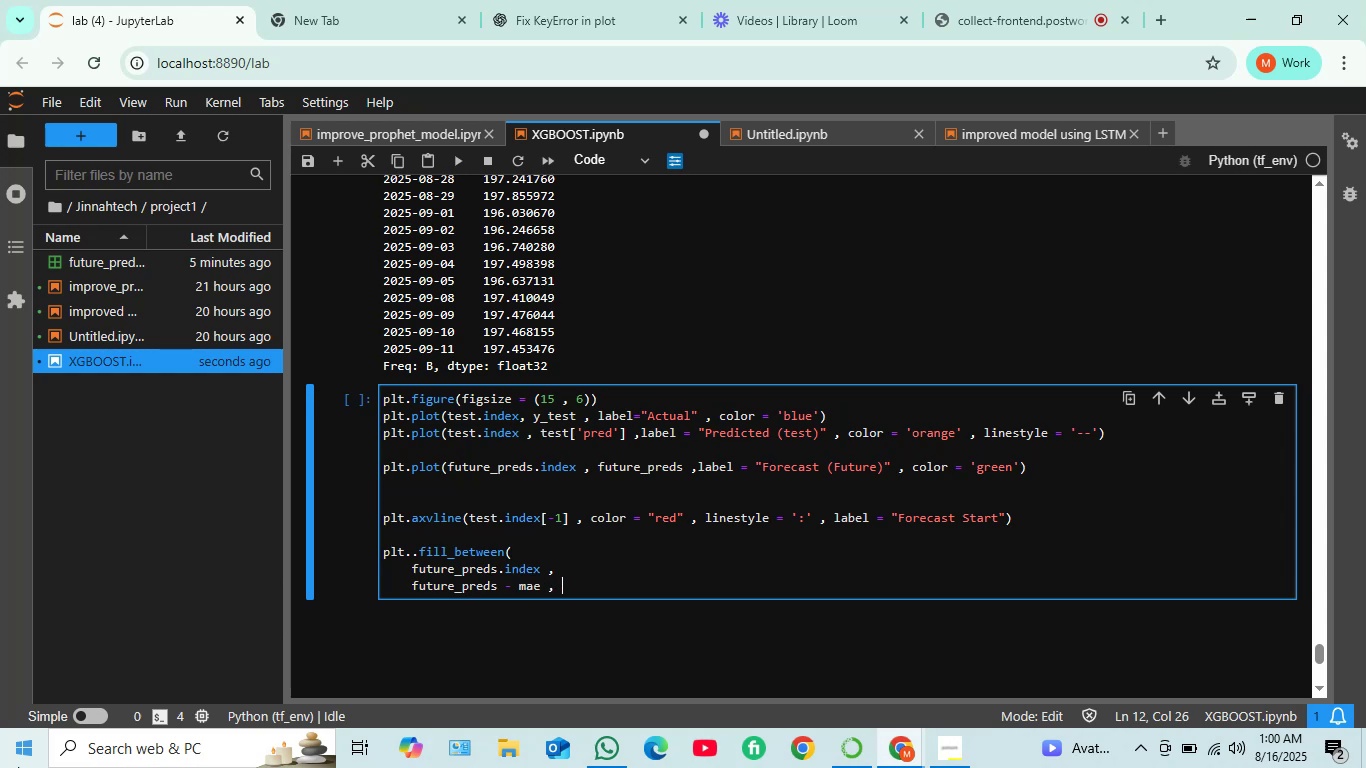 
key(Enter)
 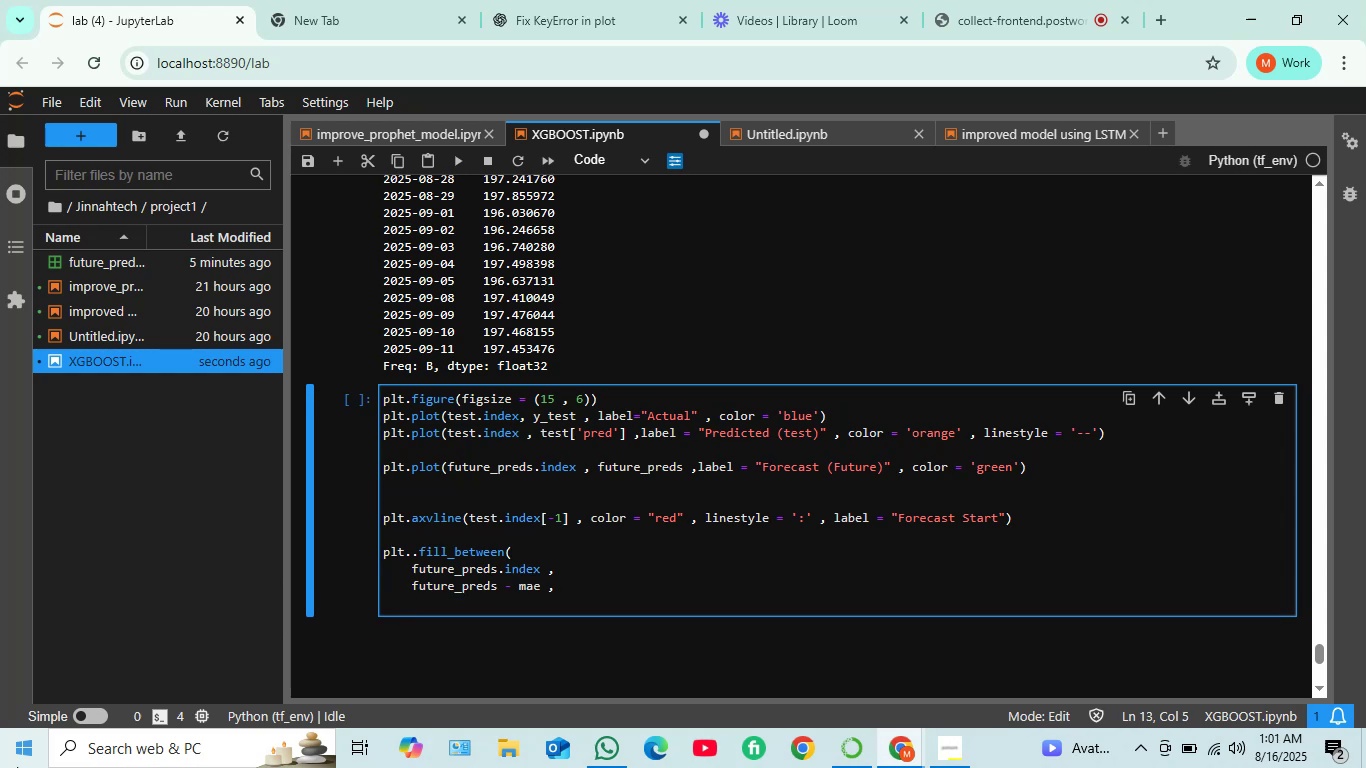 
wait(5.51)
 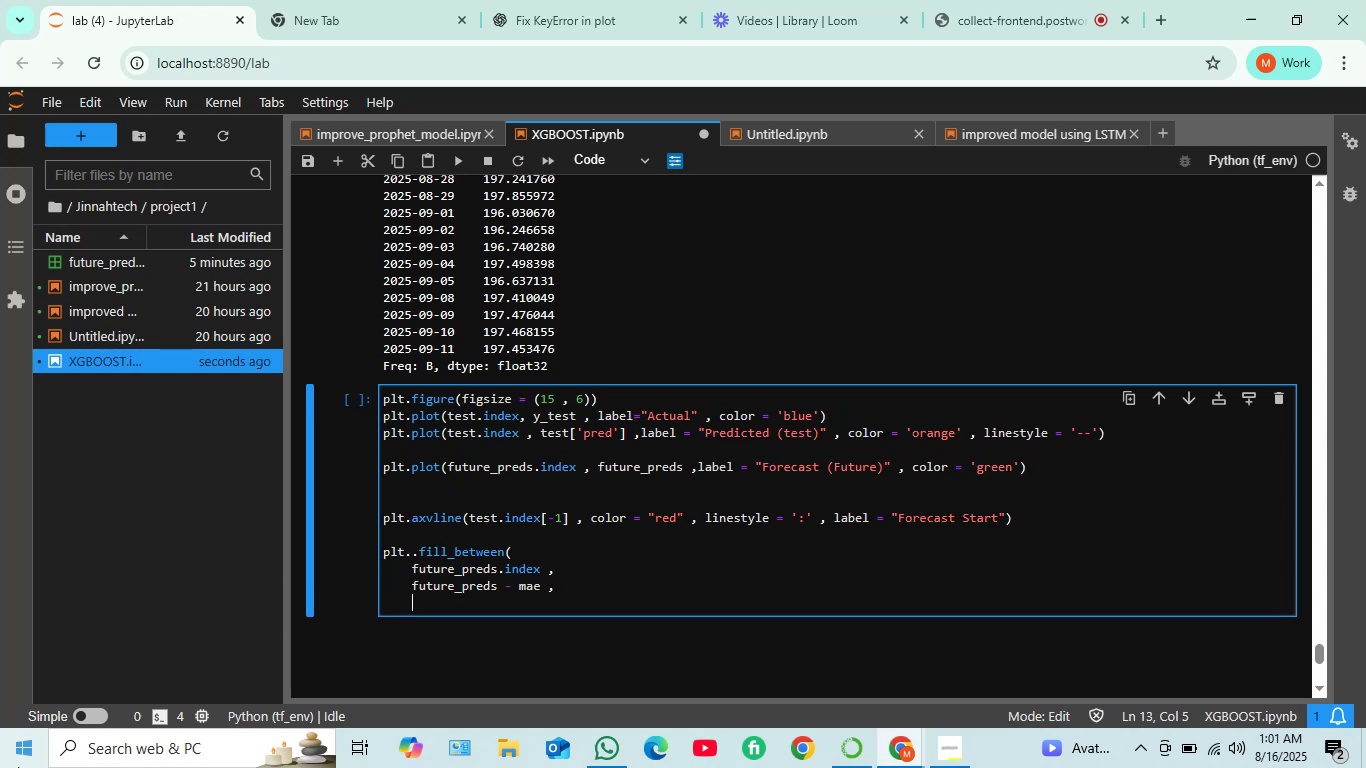 
type(future_preds + mar)
key(Backspace)
type(e)
 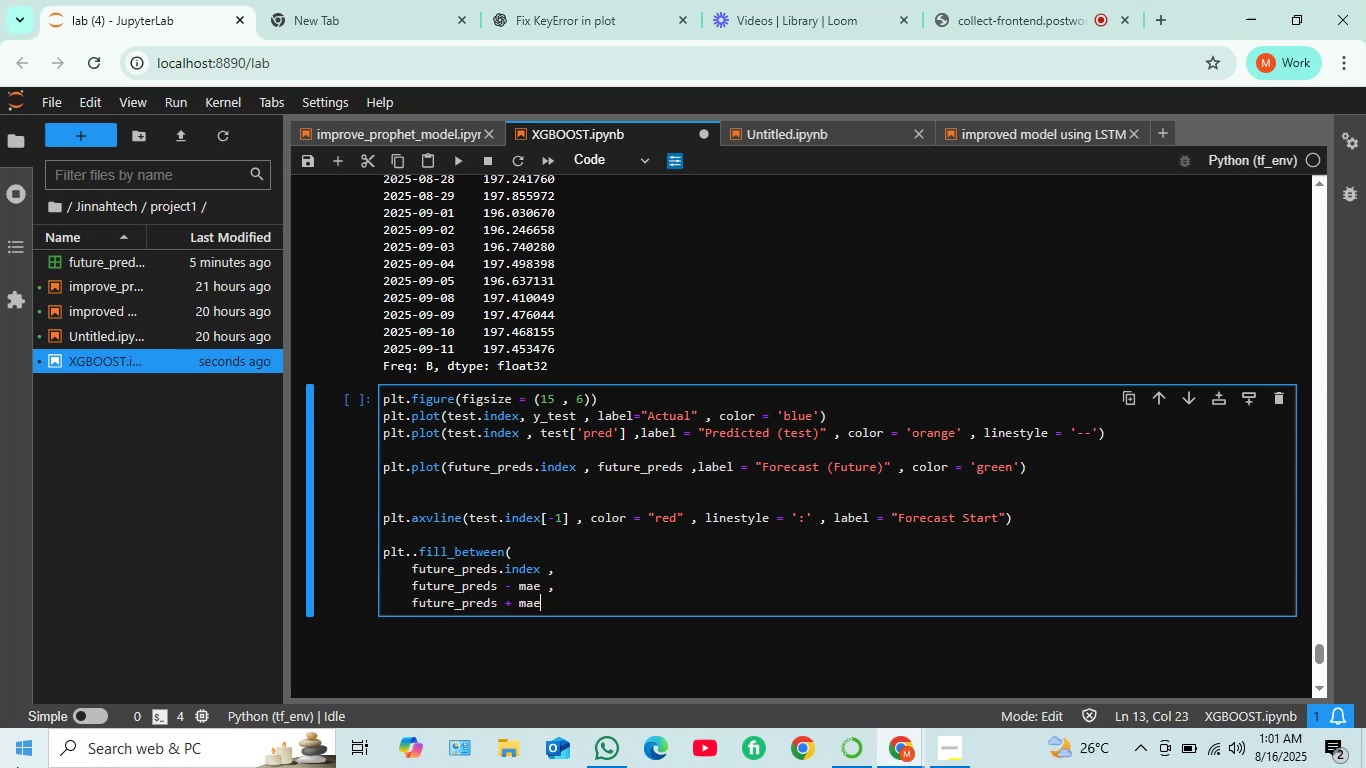 
key(Space)
 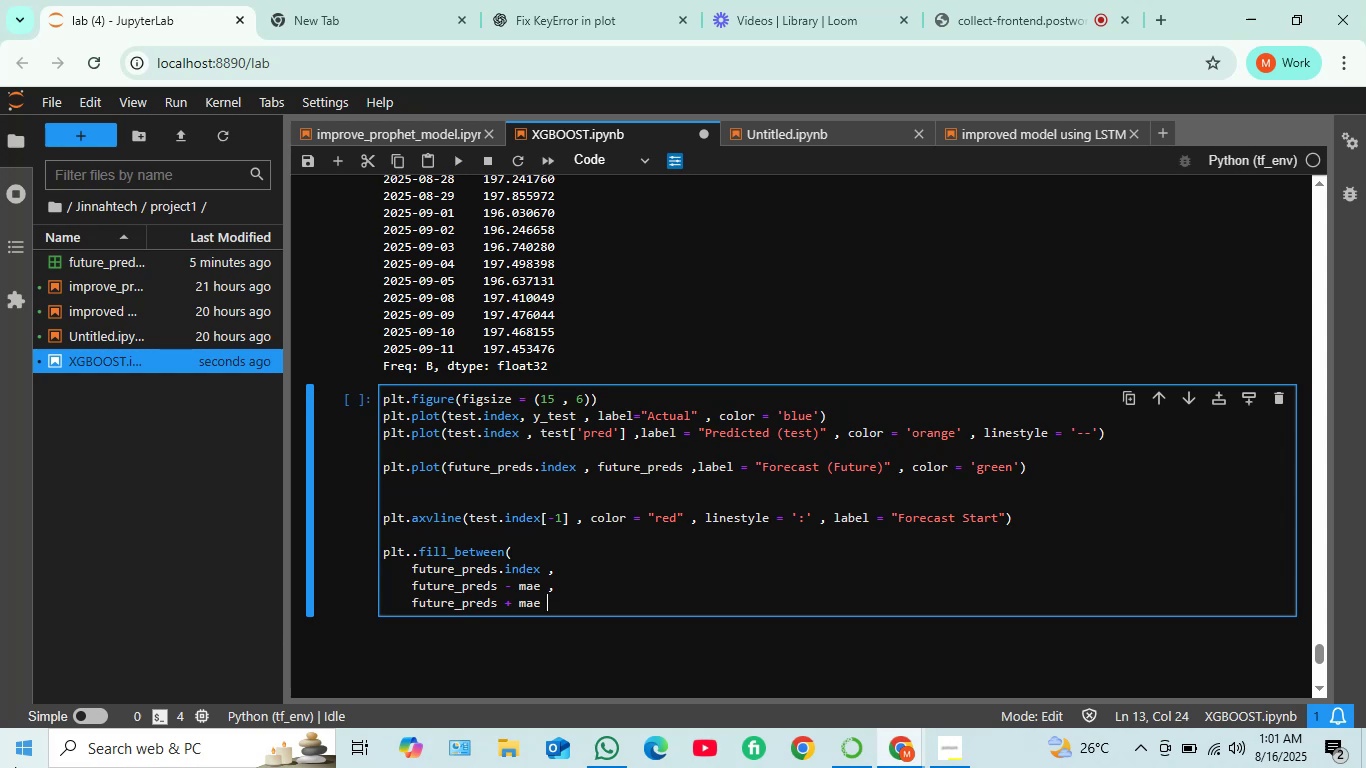 
key(Comma)
 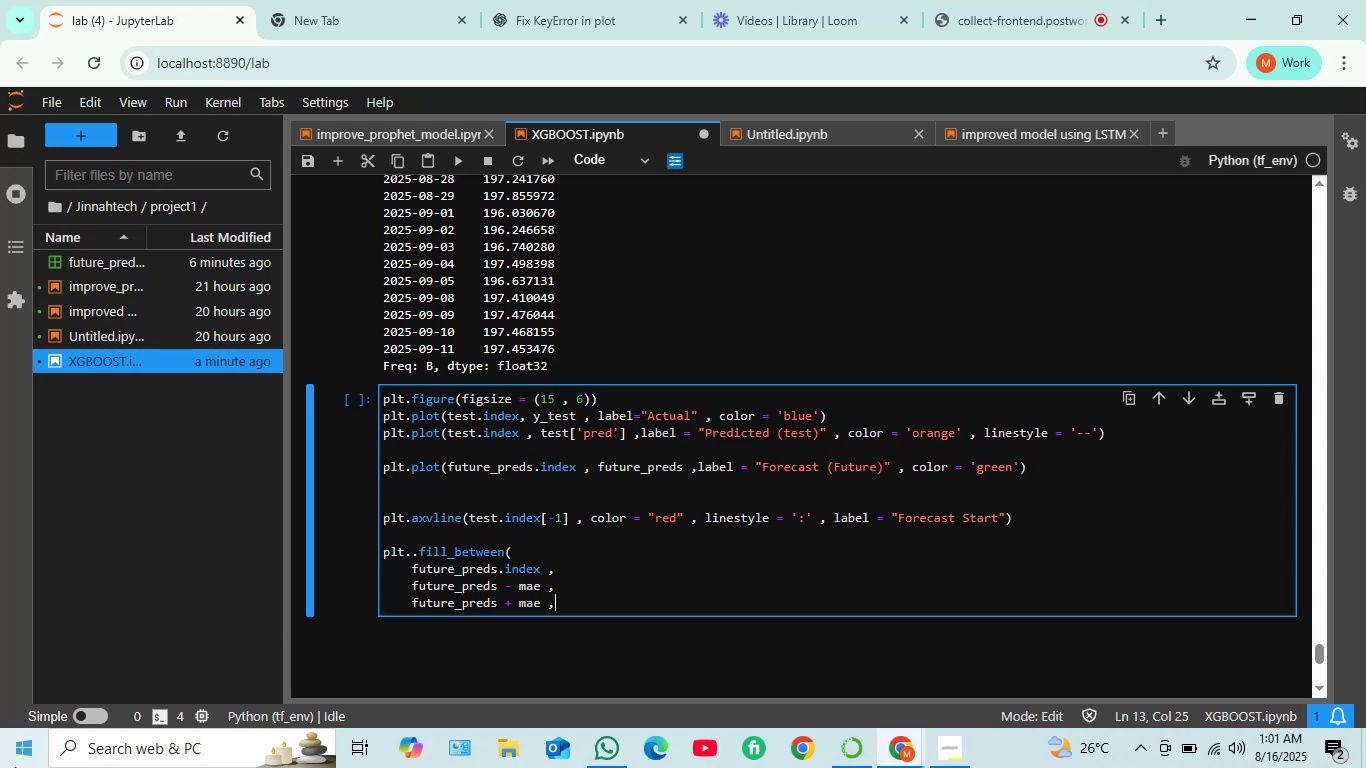 
wait(27.77)
 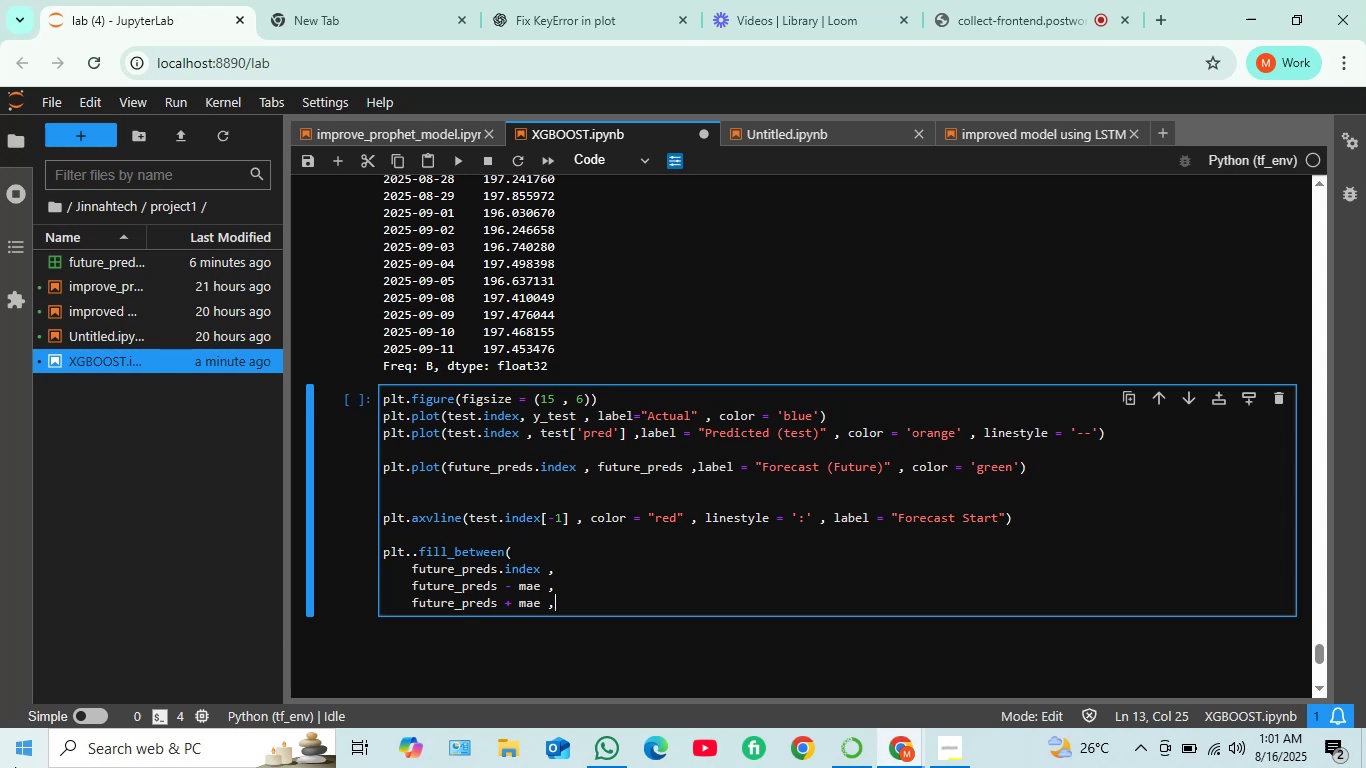 
key(Enter)
 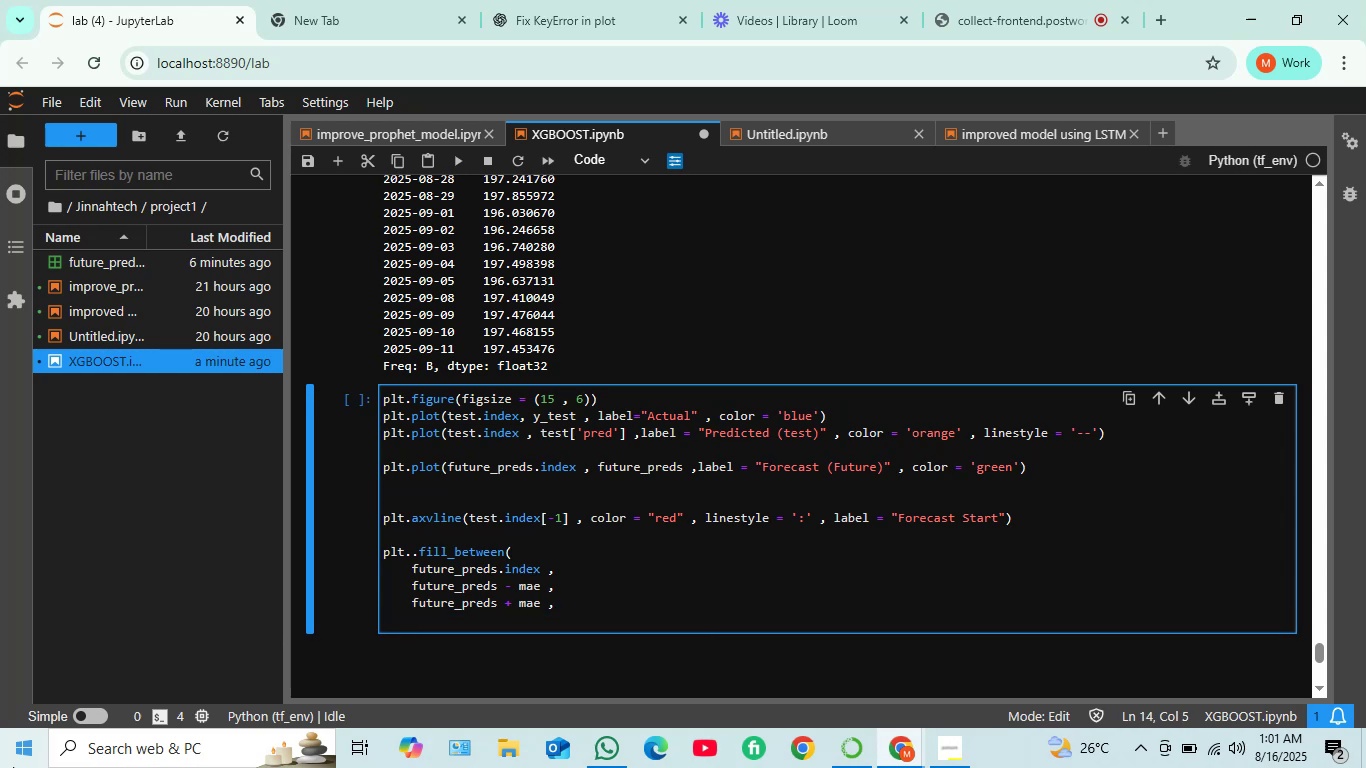 
wait(5.36)
 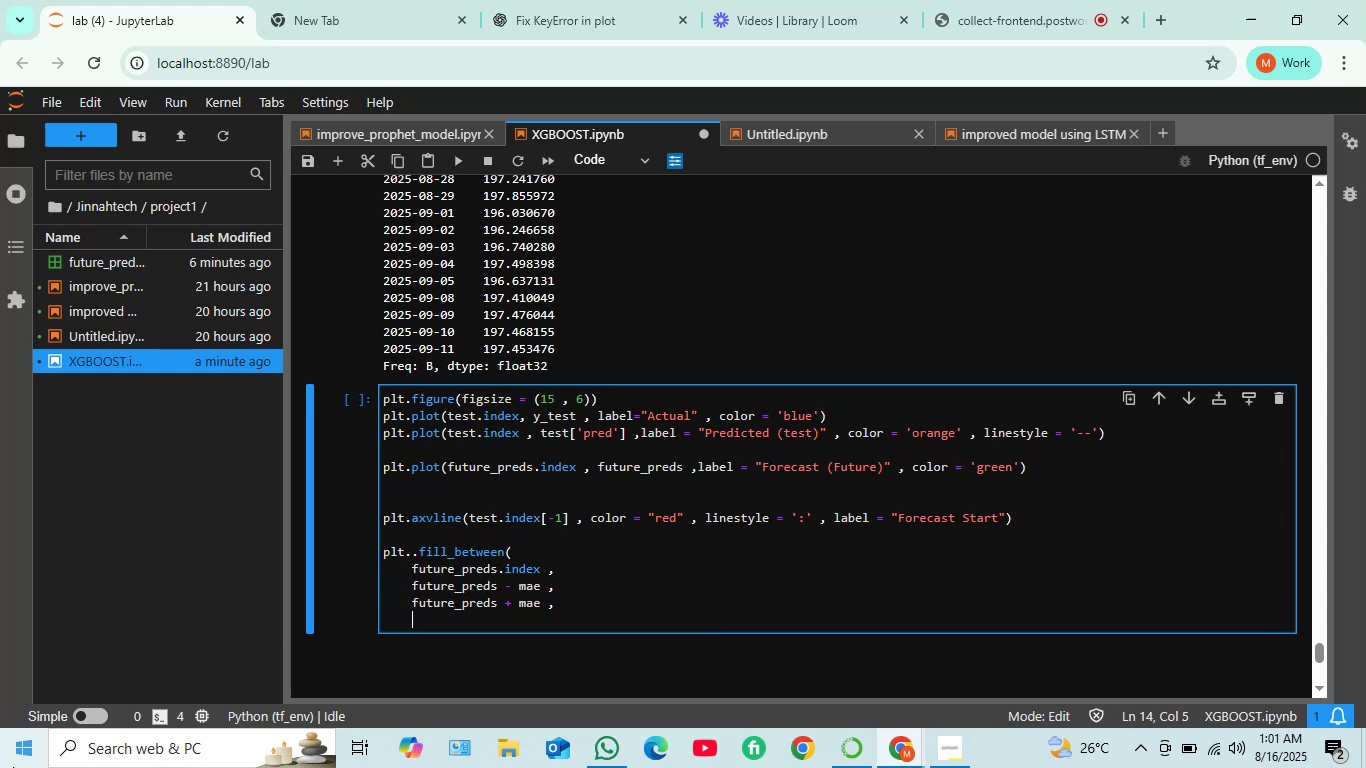 
type(color)
 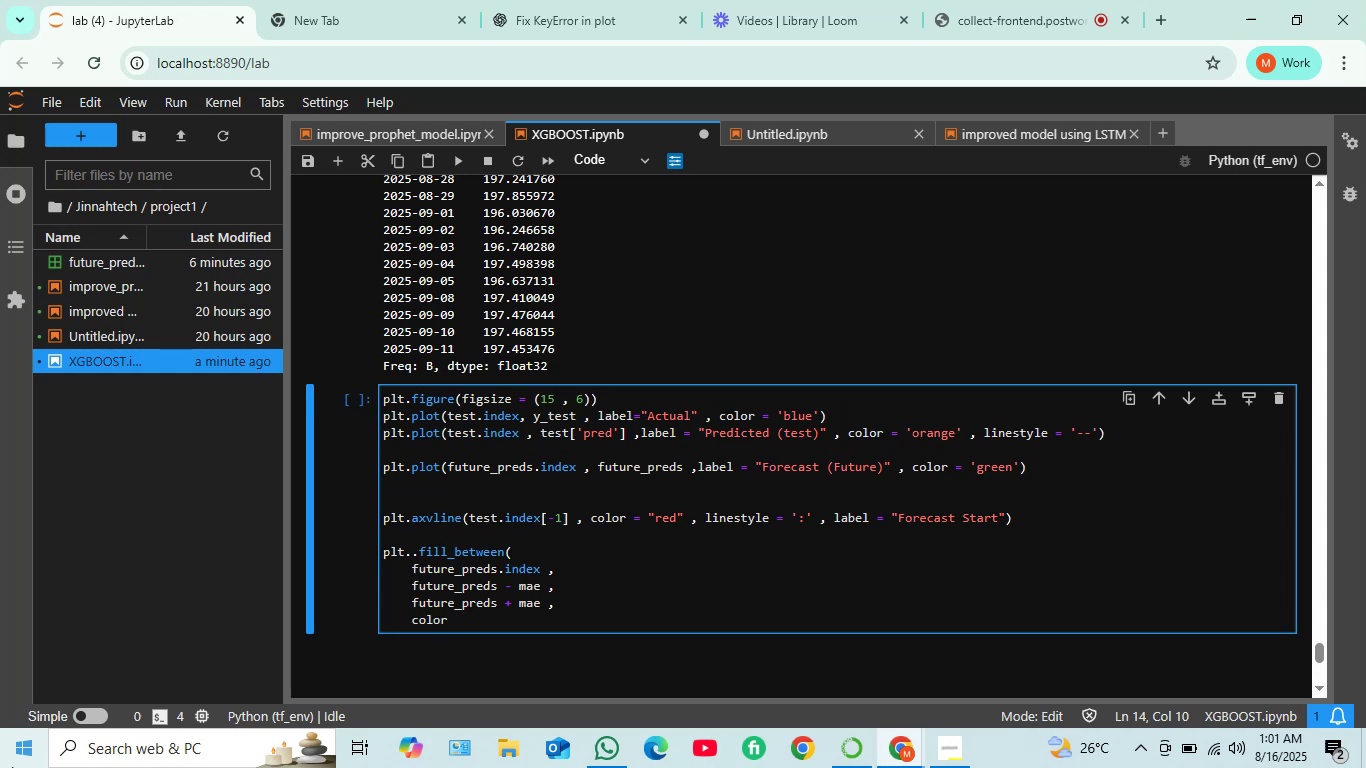 
type( = 'green')
 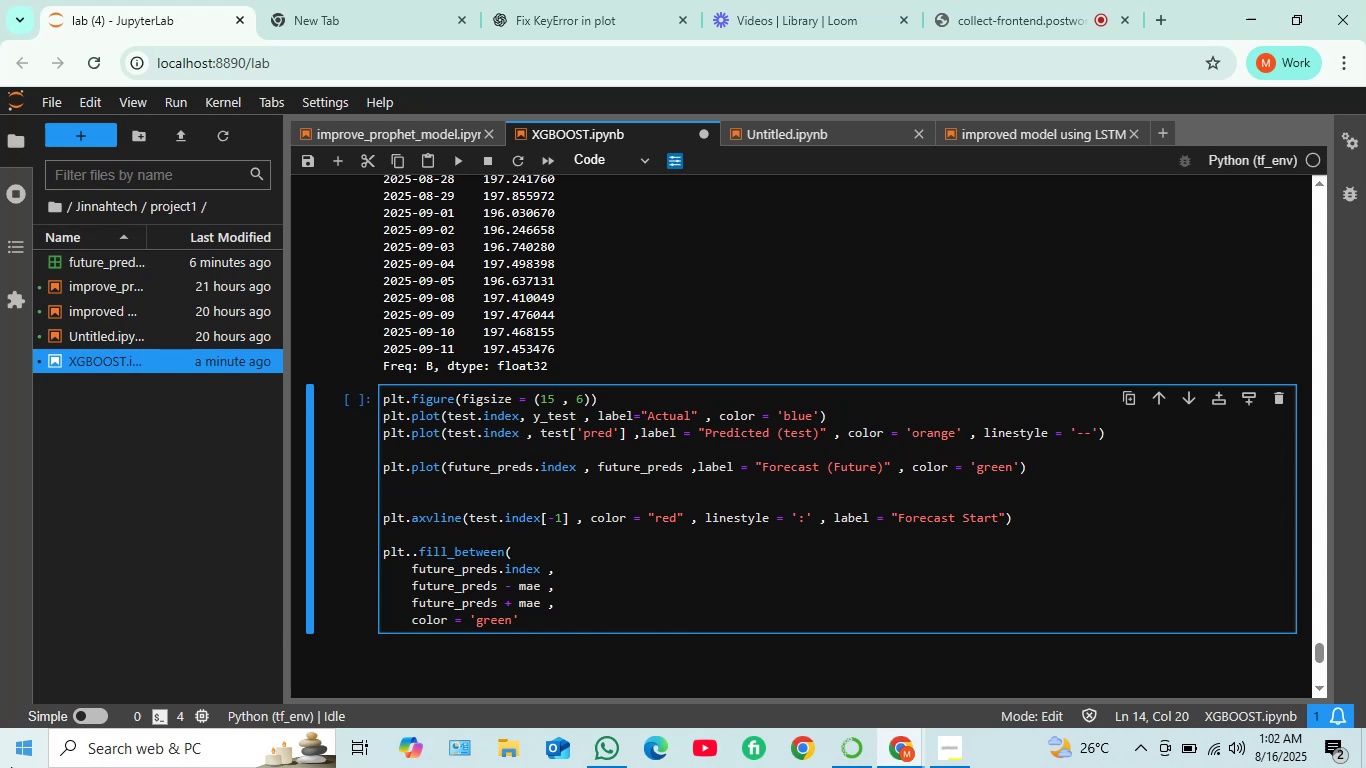 
key(Space)
 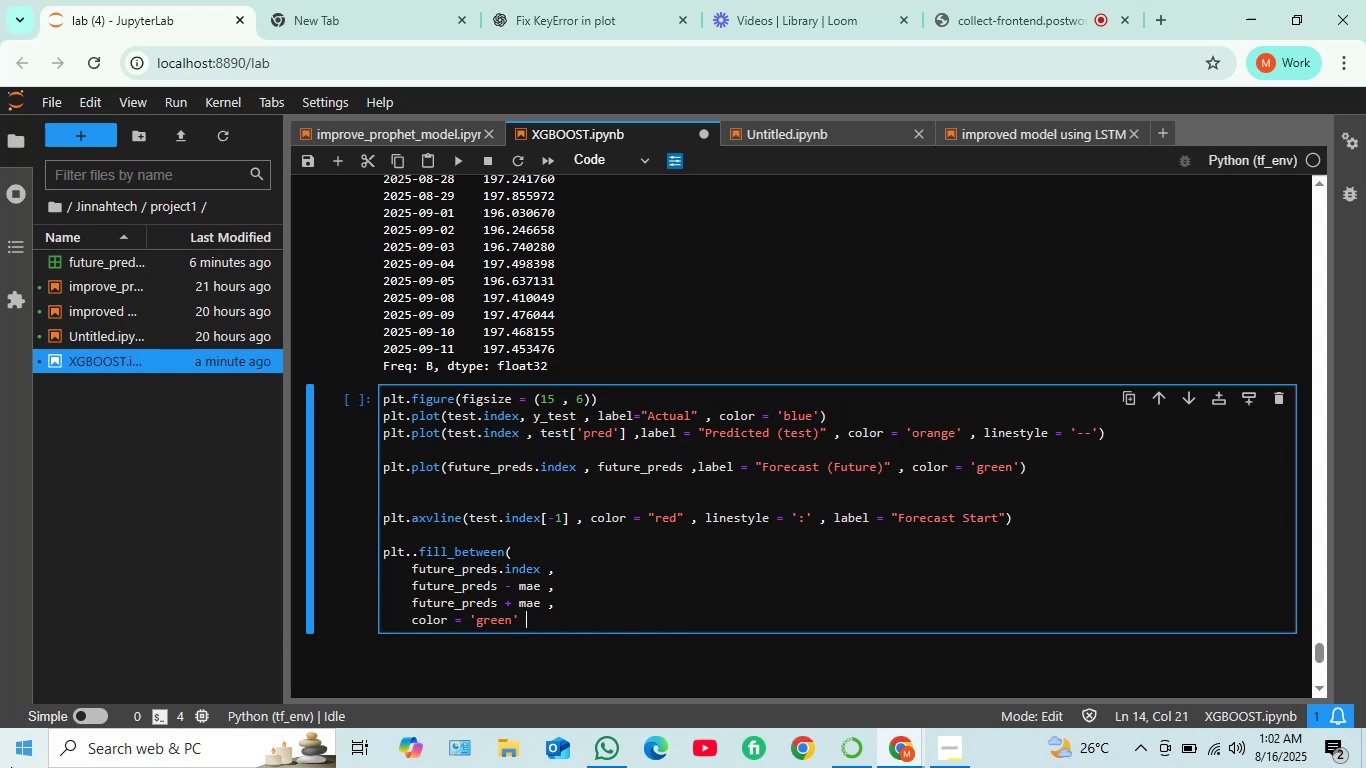 
key(Comma)
 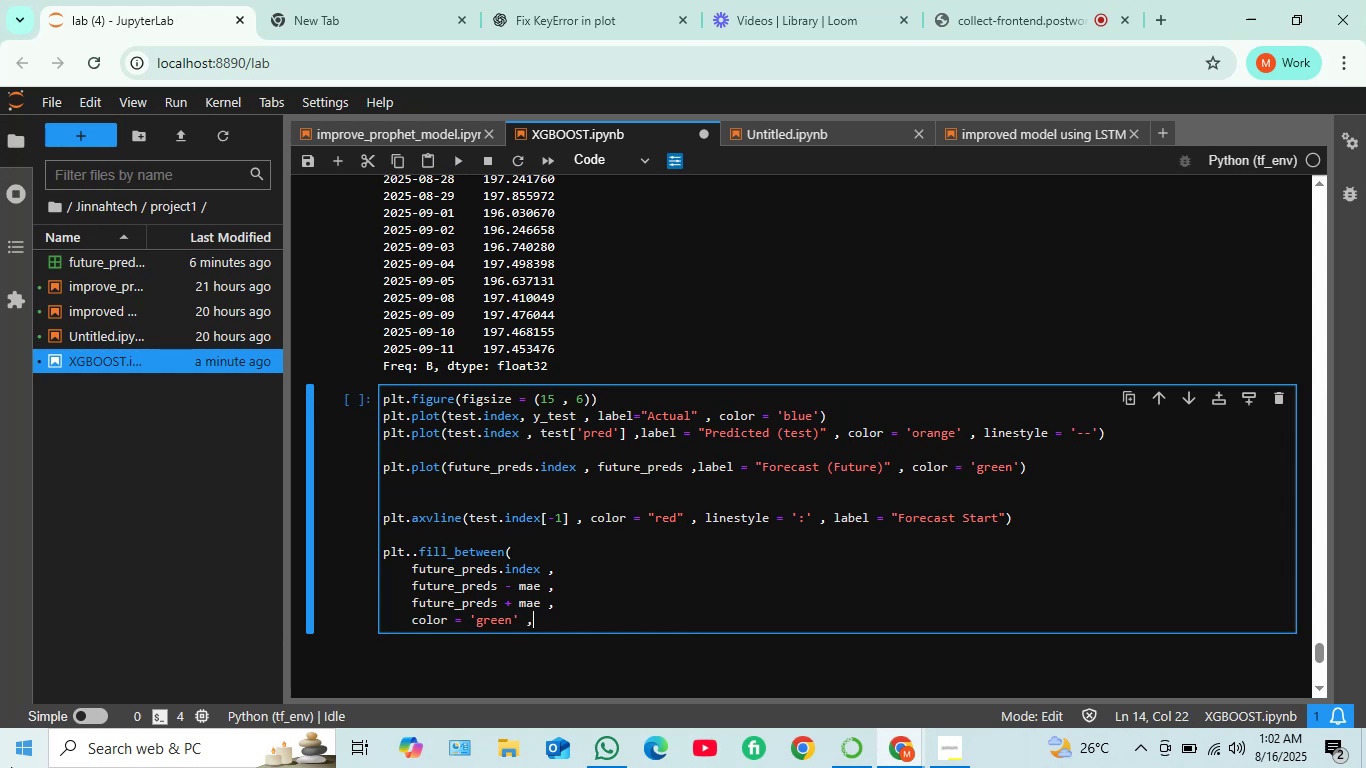 
key(Space)
 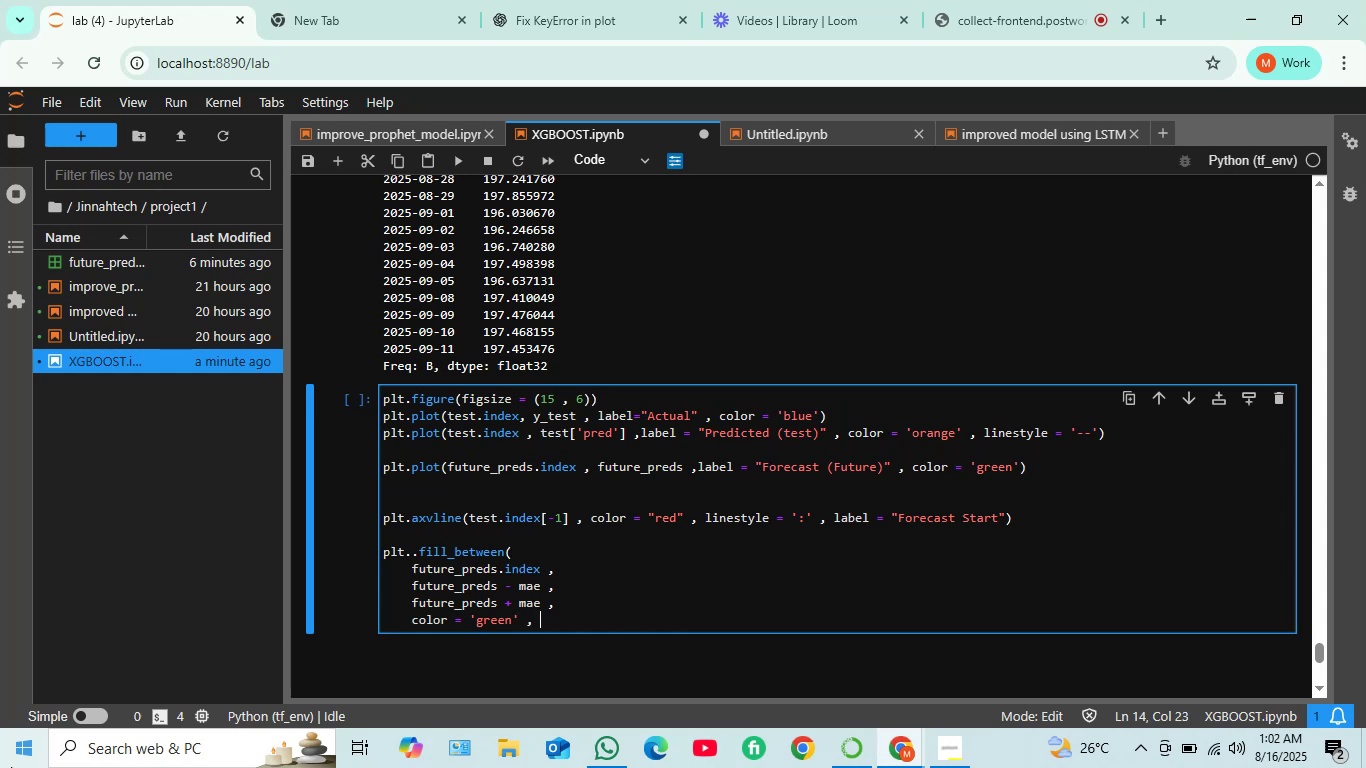 
key(Enter)
 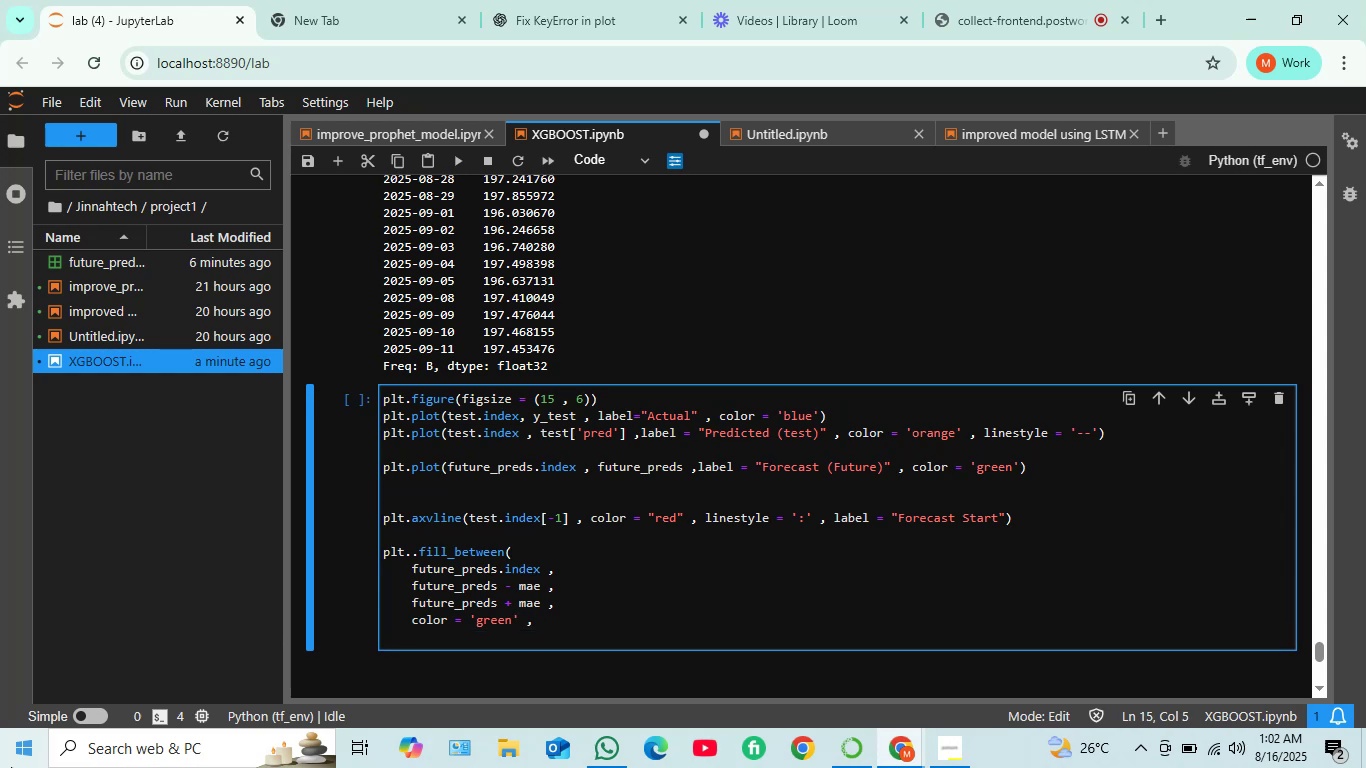 
type(alpha = 0.1)
 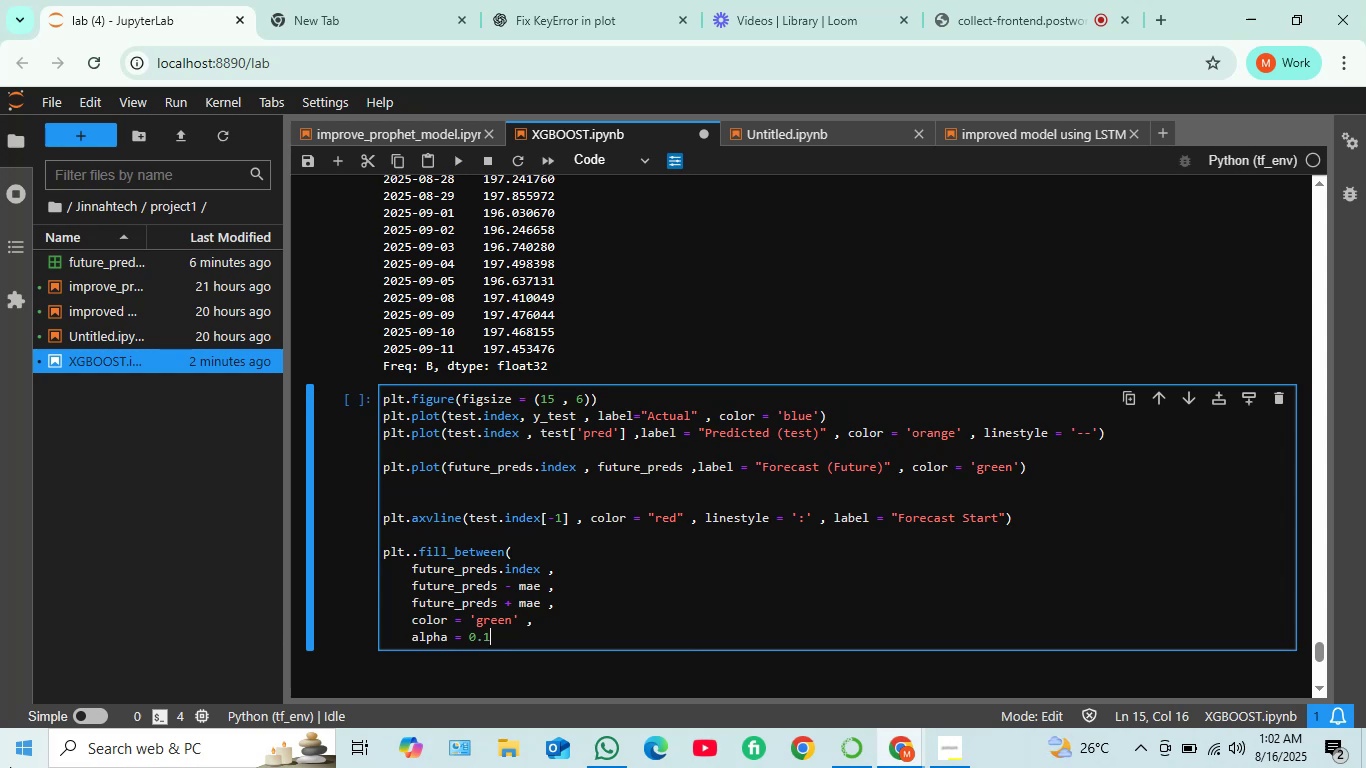 
key(Enter)
 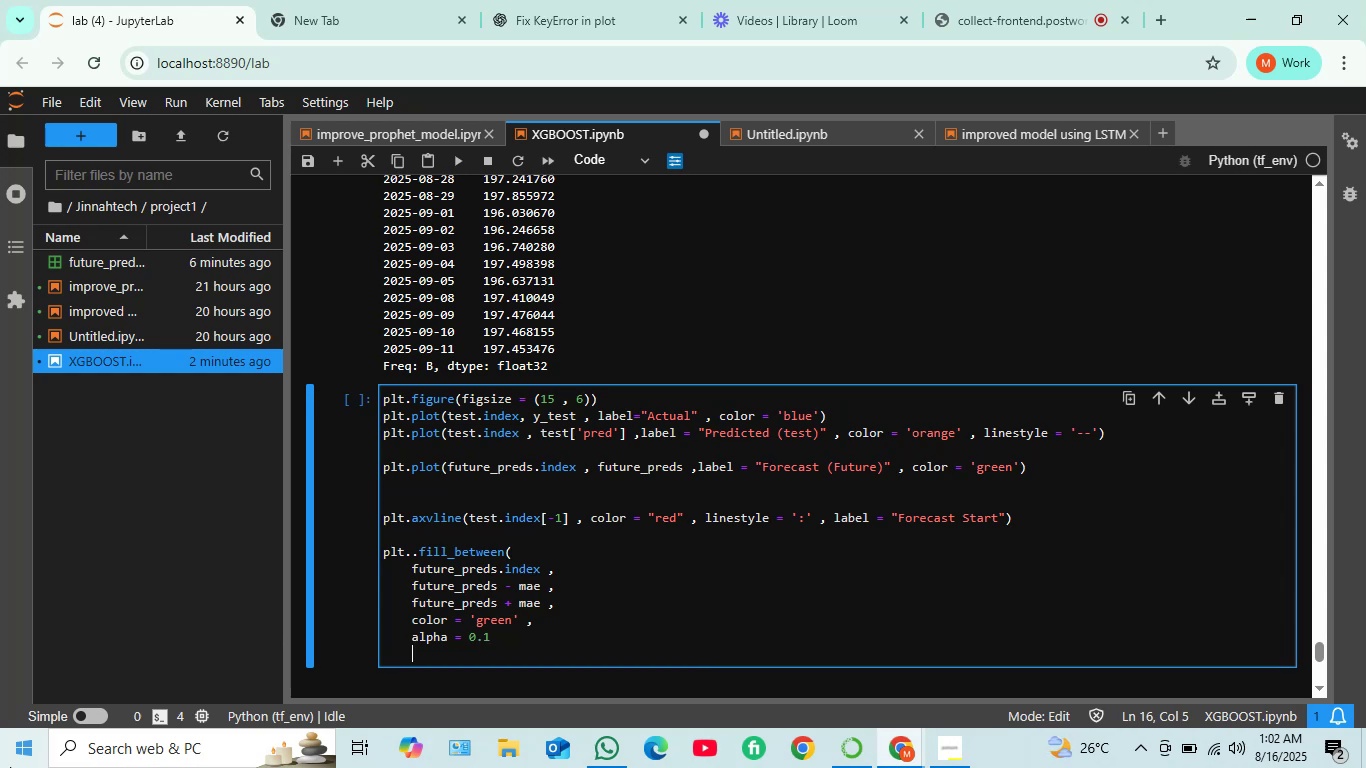 
key(Shift+0)
 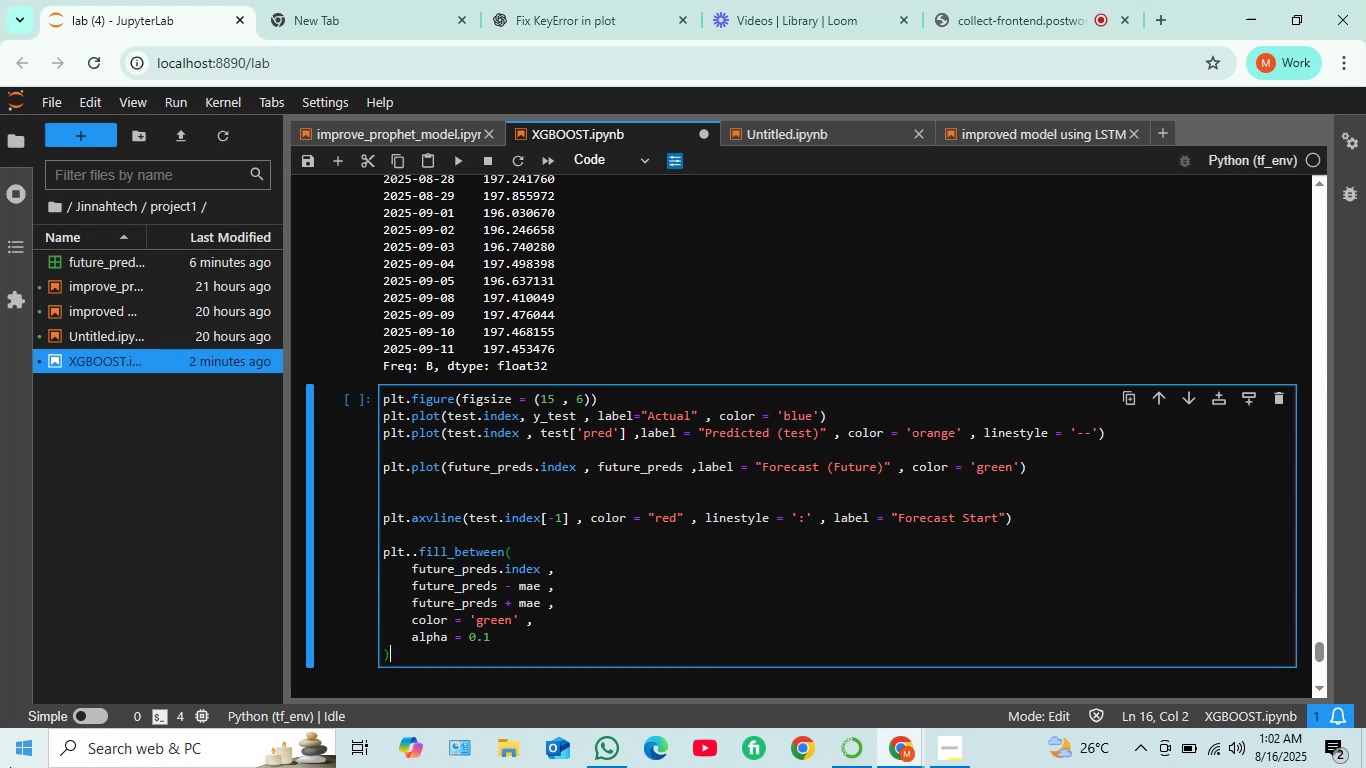 
key(Shift+Enter)
 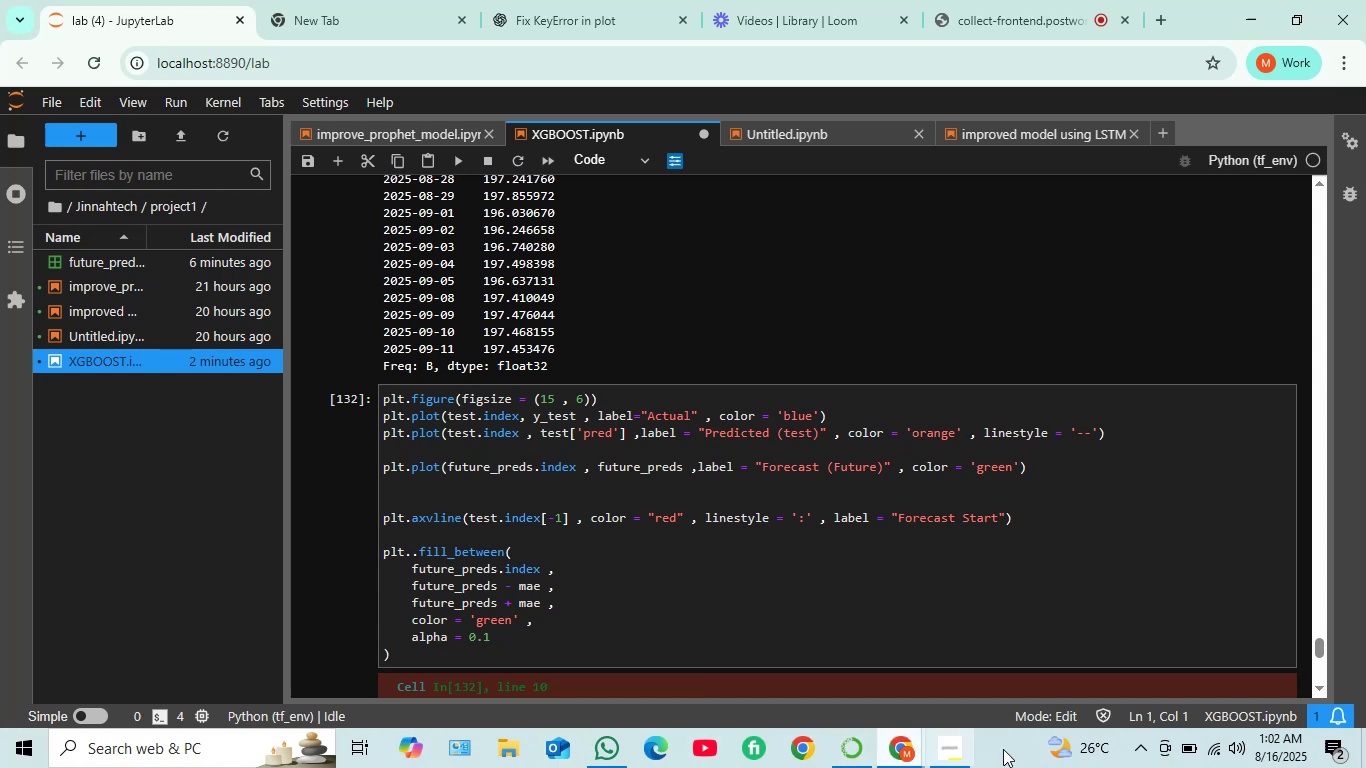 
scroll: coordinate [643, 555], scroll_direction: down, amount: 2.0
 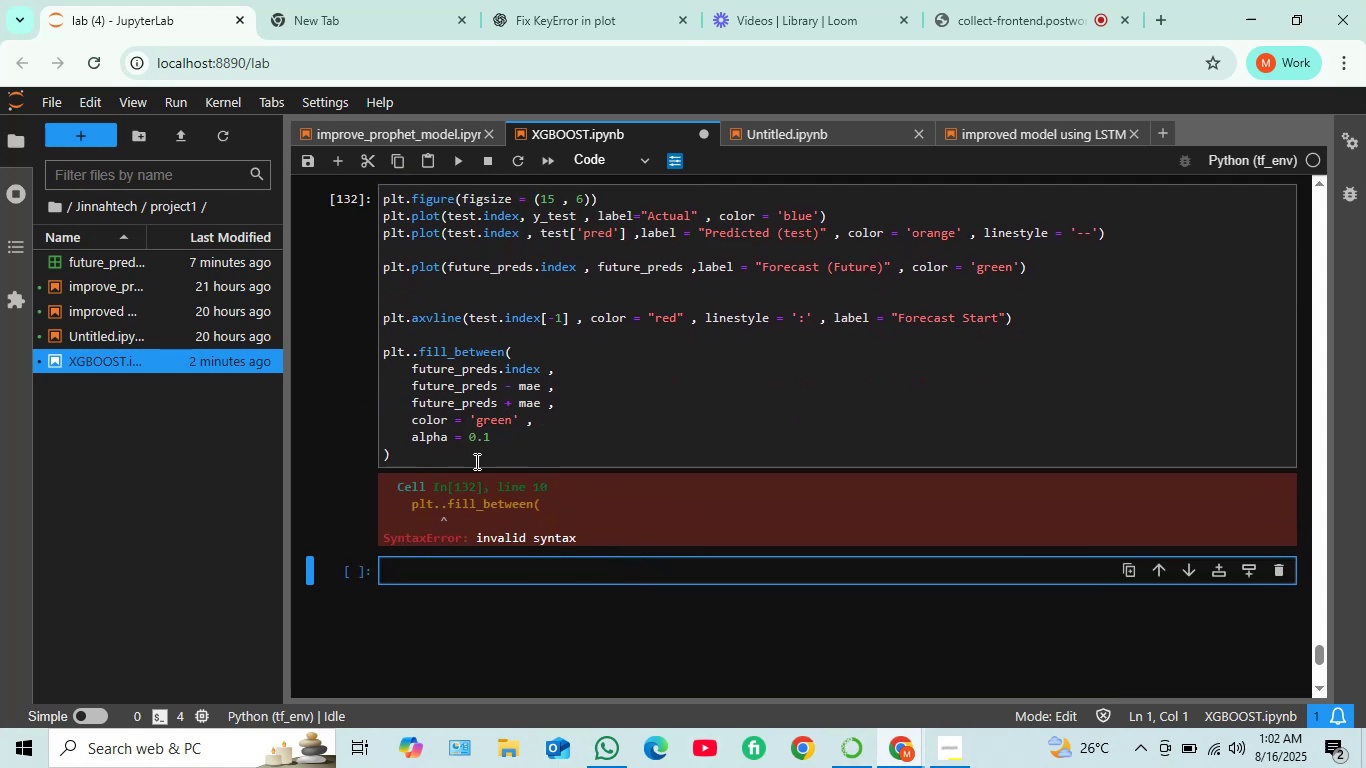 
wait(11.95)
 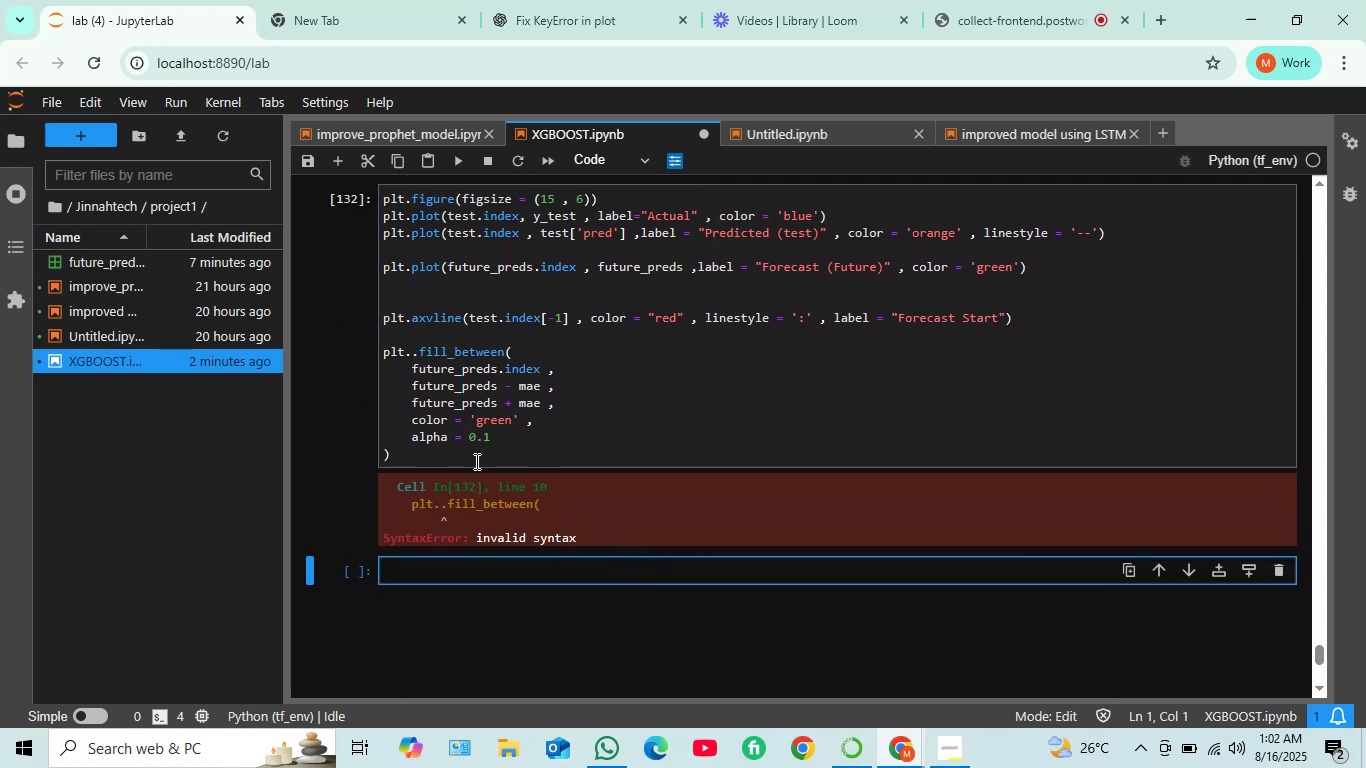 
left_click([410, 350])
 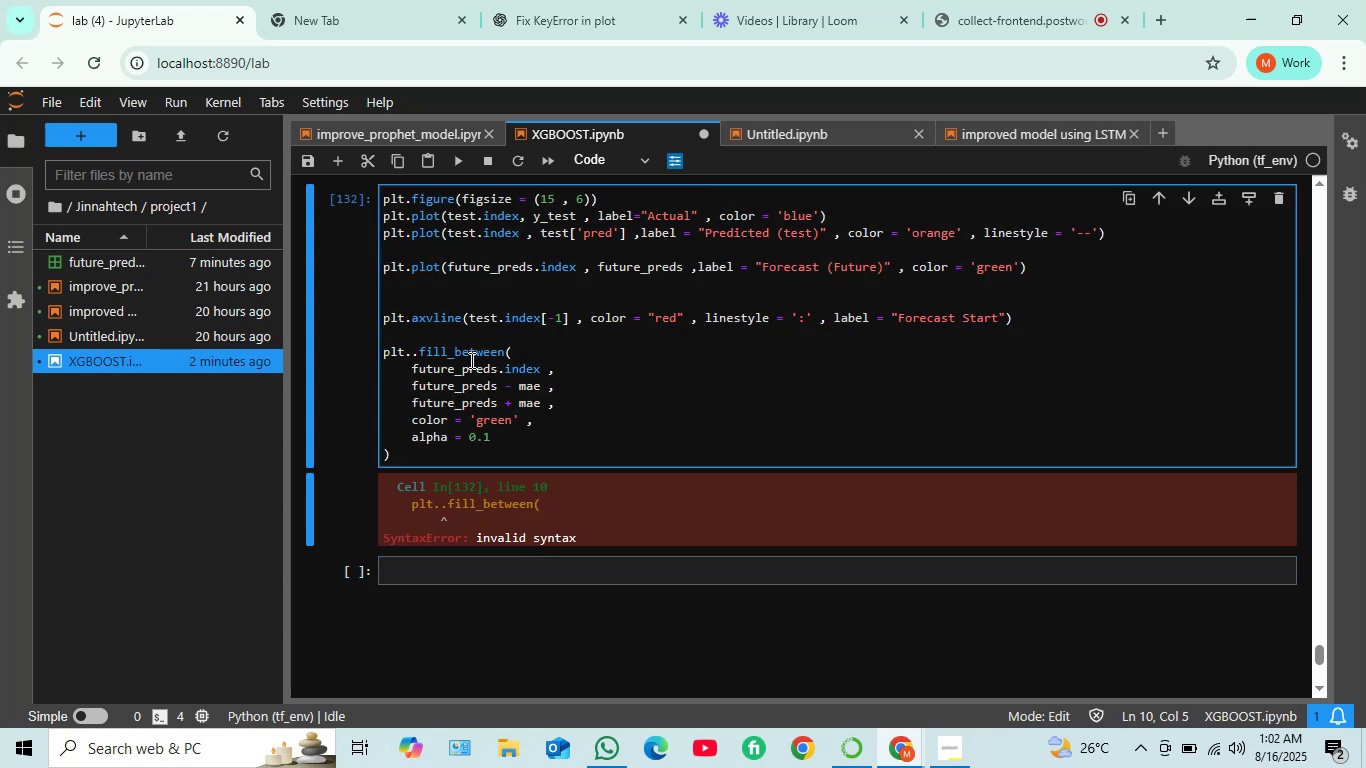 
key(Backspace)
 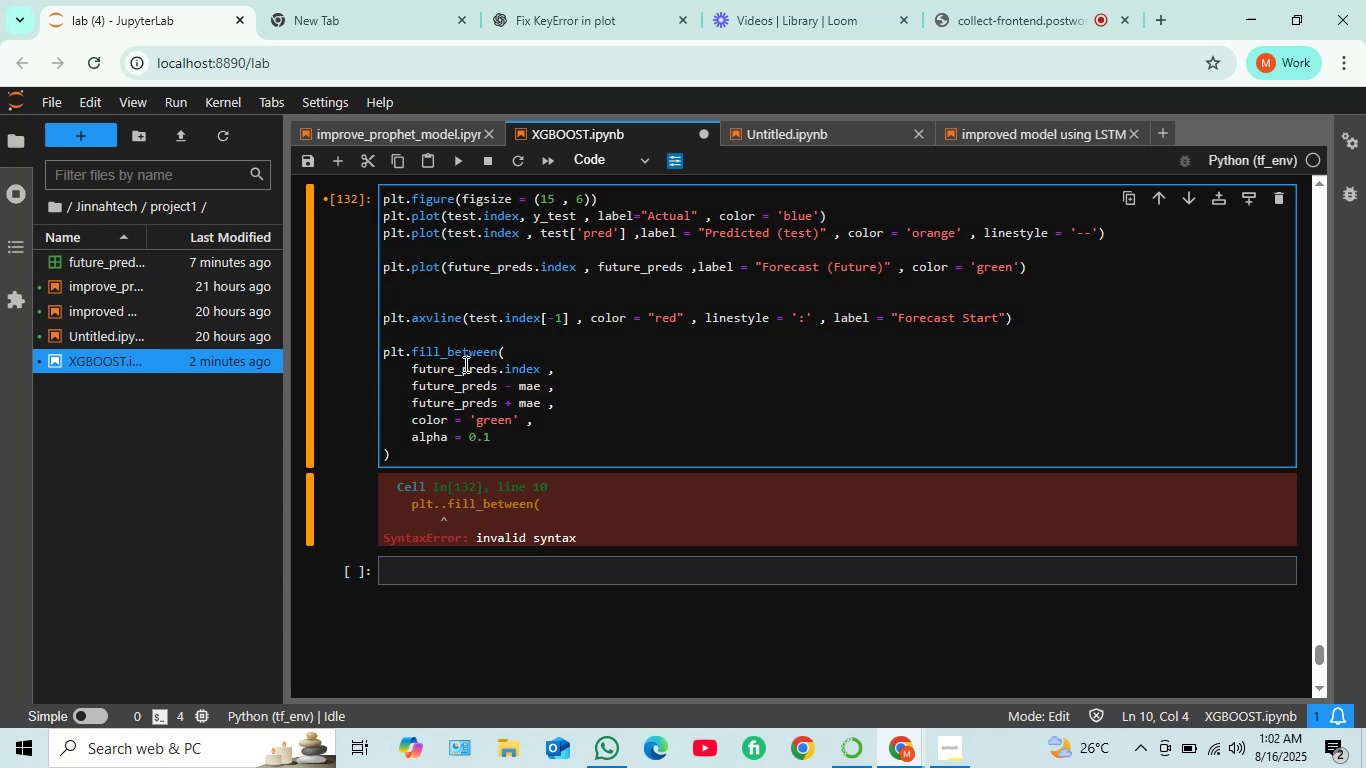 
key(Shift+ShiftRight)
 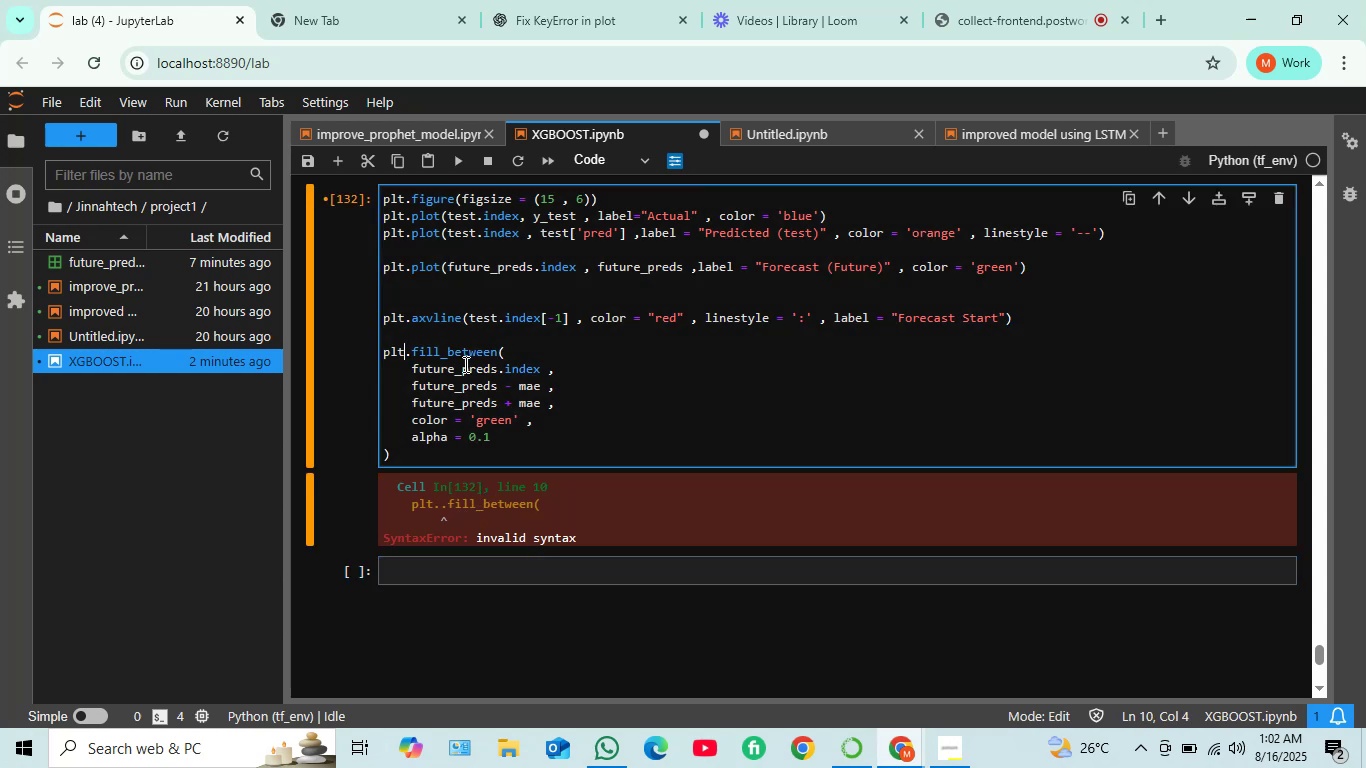 
key(Shift+Enter)
 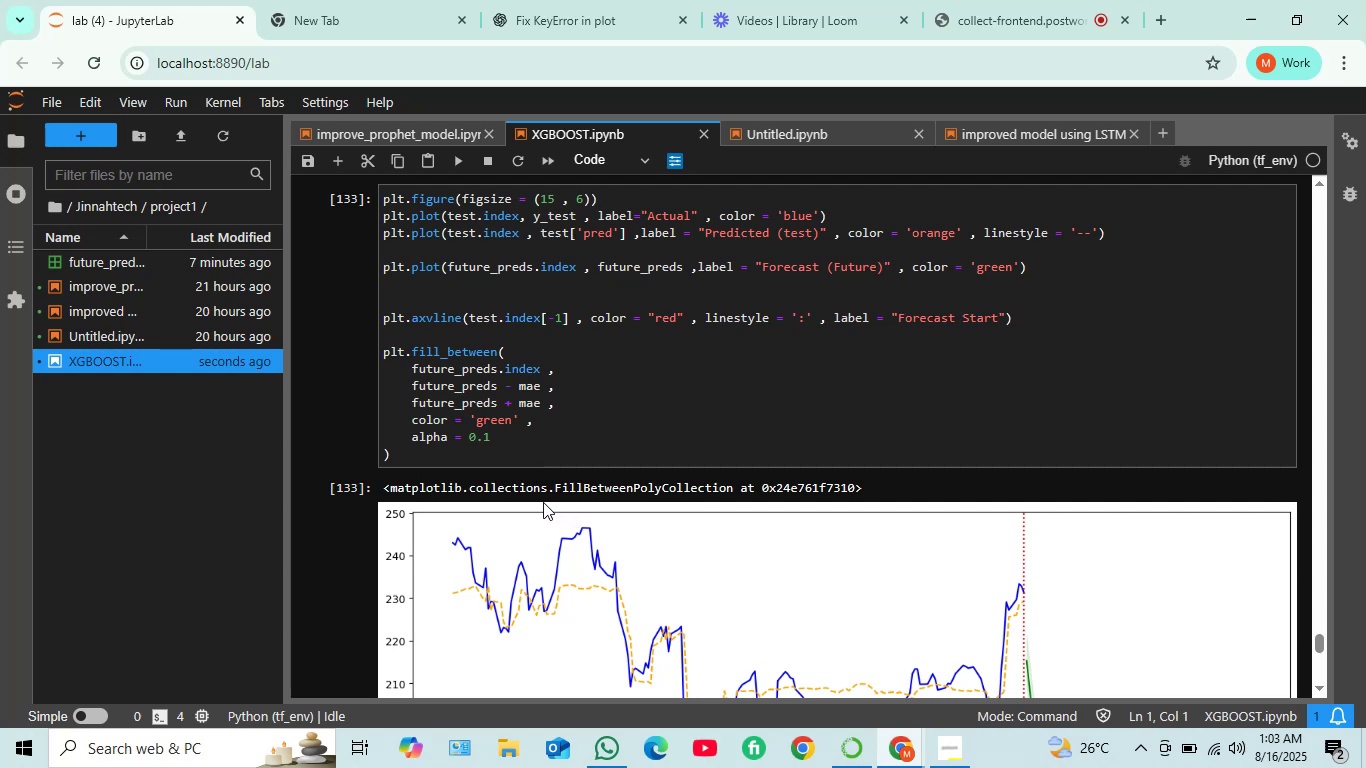 
wait(25.31)
 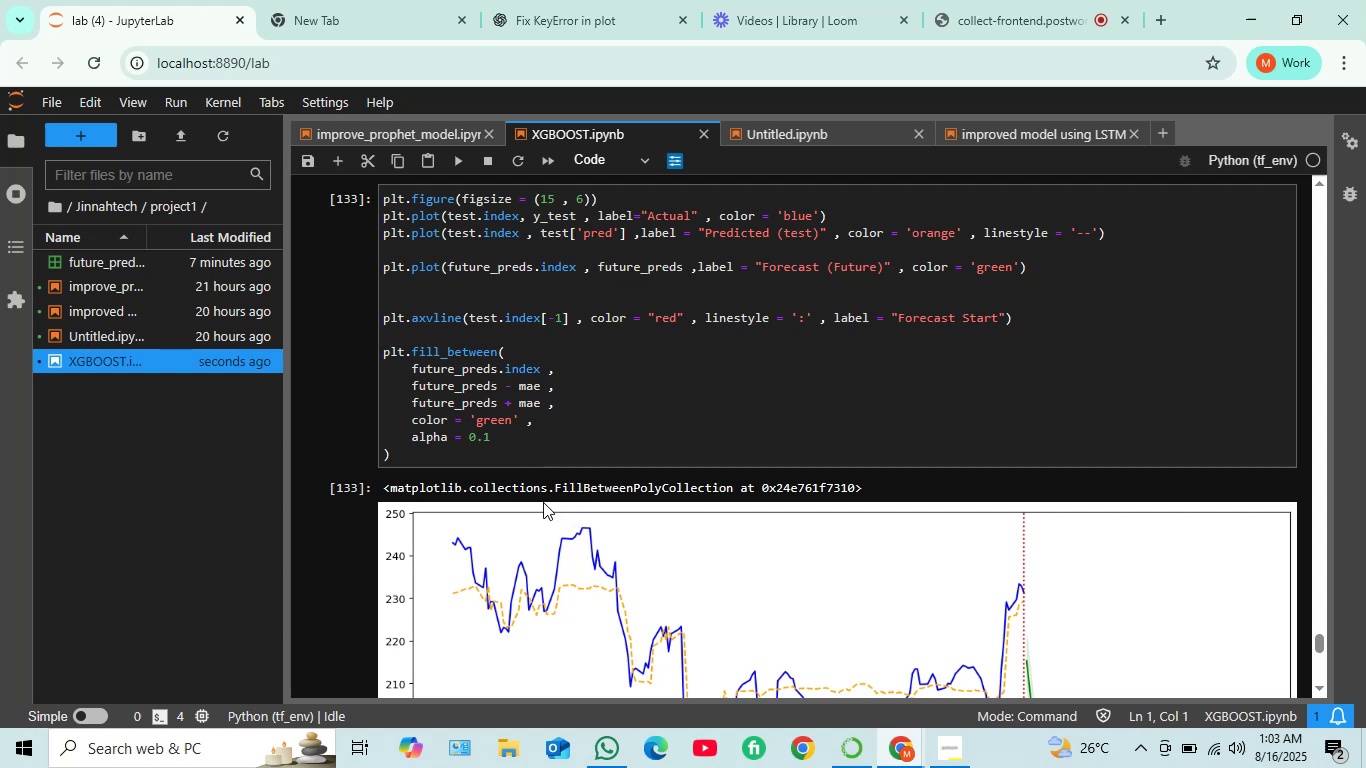 
scroll: coordinate [542, 468], scroll_direction: down, amount: 5.0
 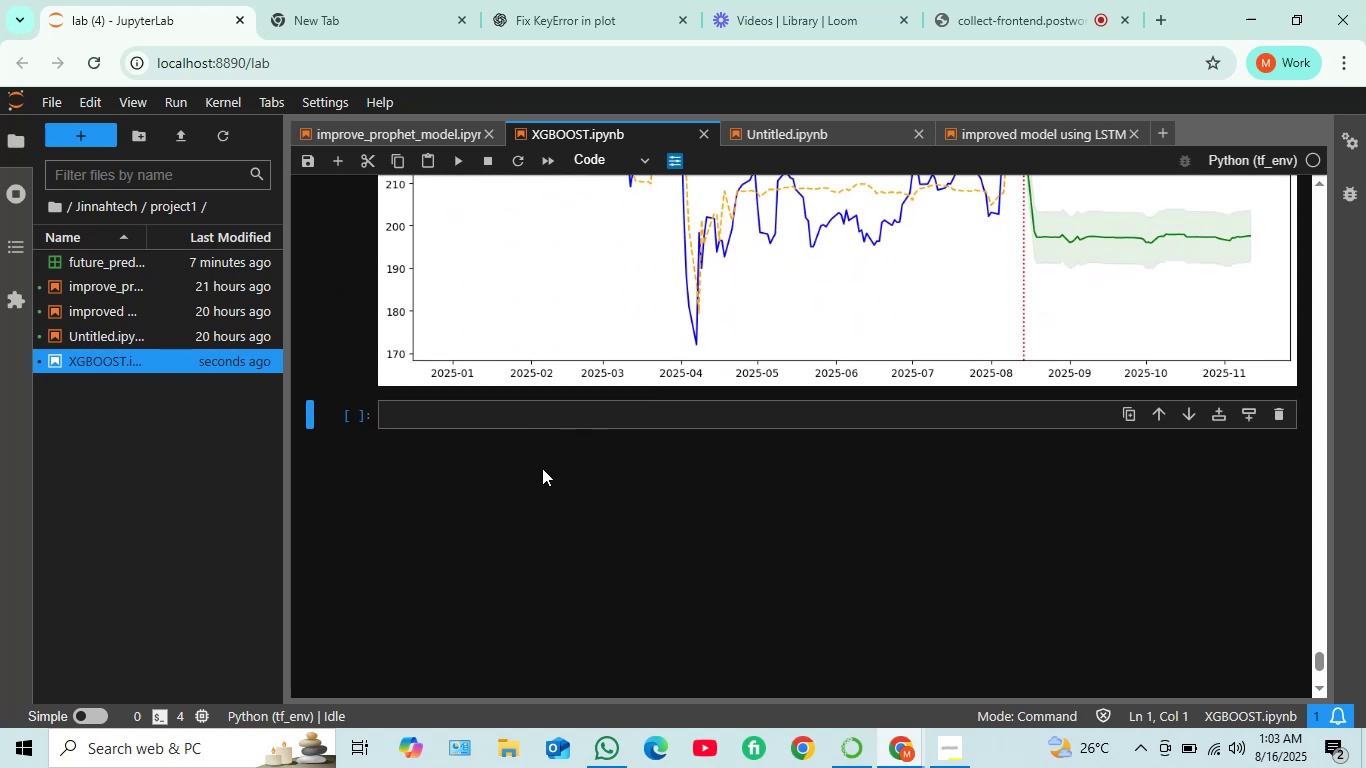 
scroll: coordinate [541, 468], scroll_direction: up, amount: 4.0
 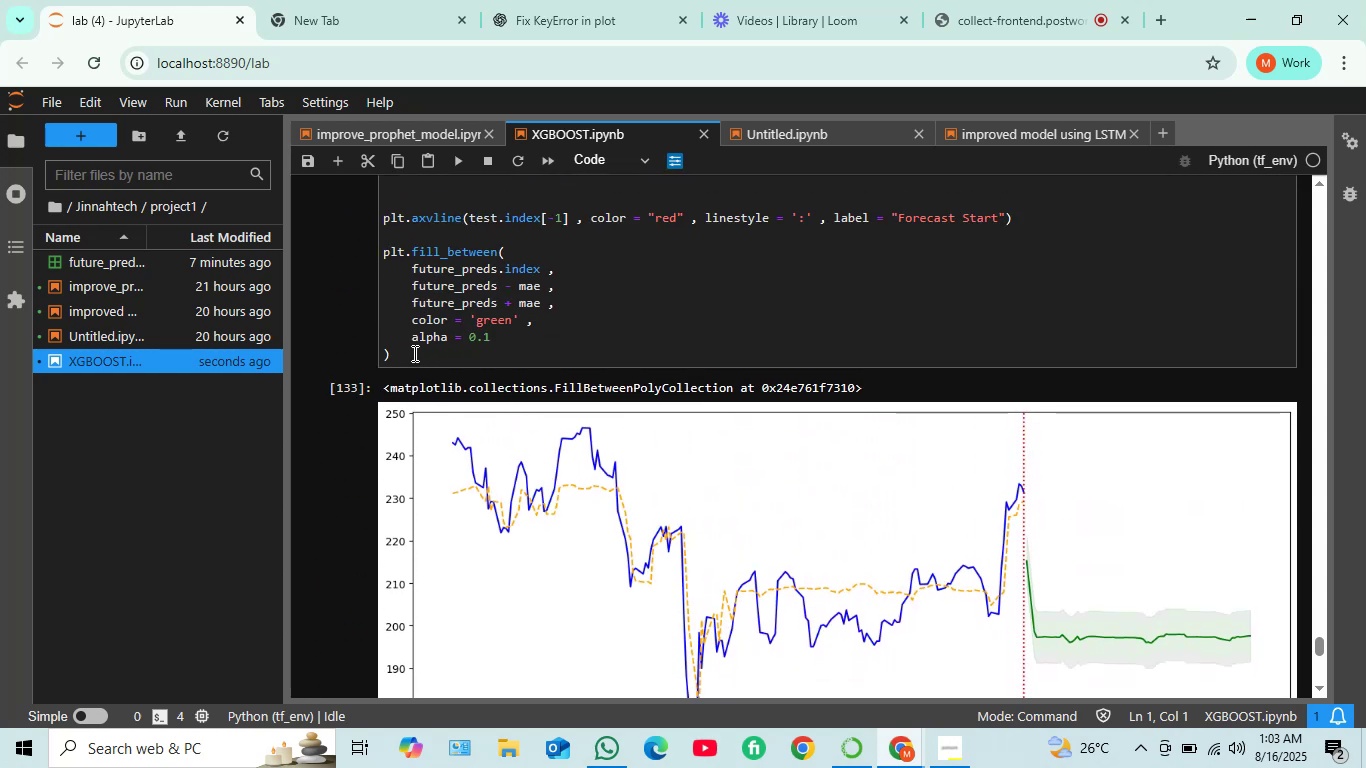 
left_click([412, 351])
 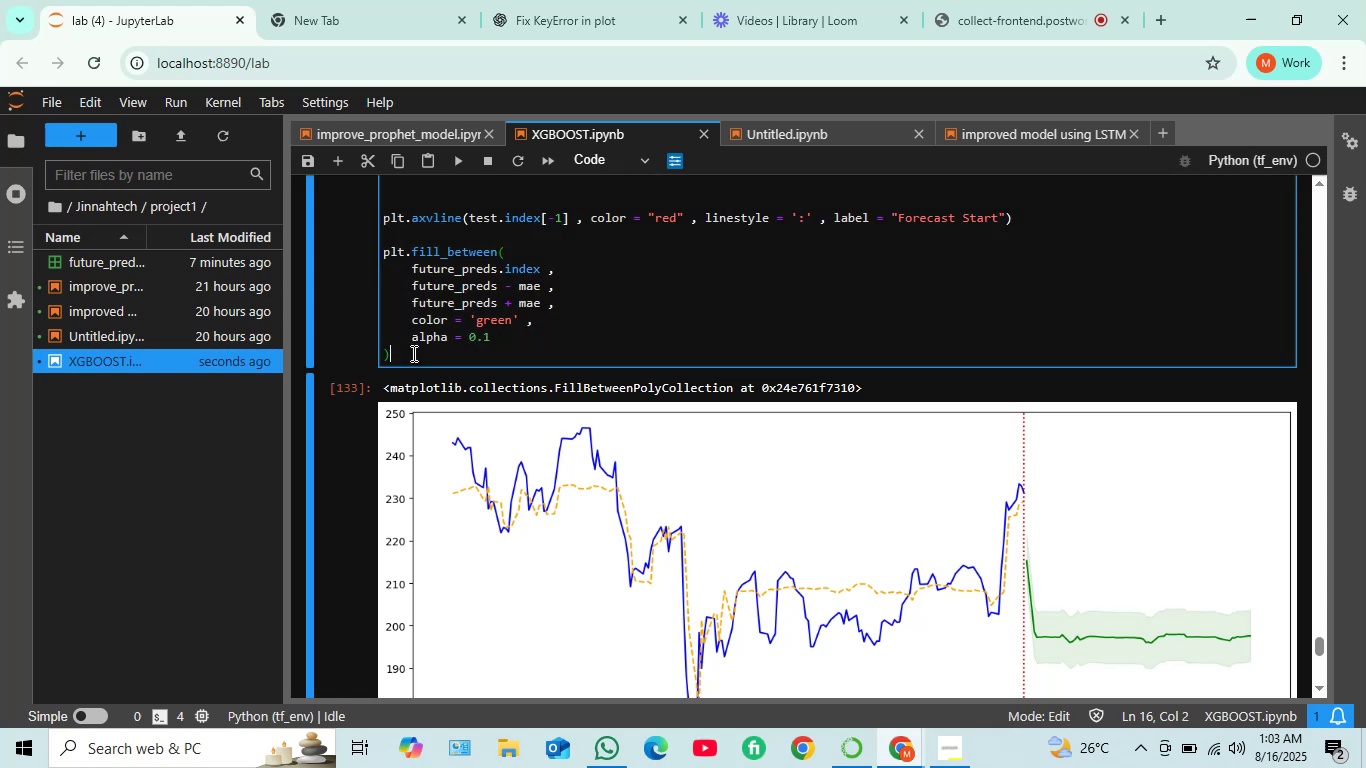 
key(Enter)
 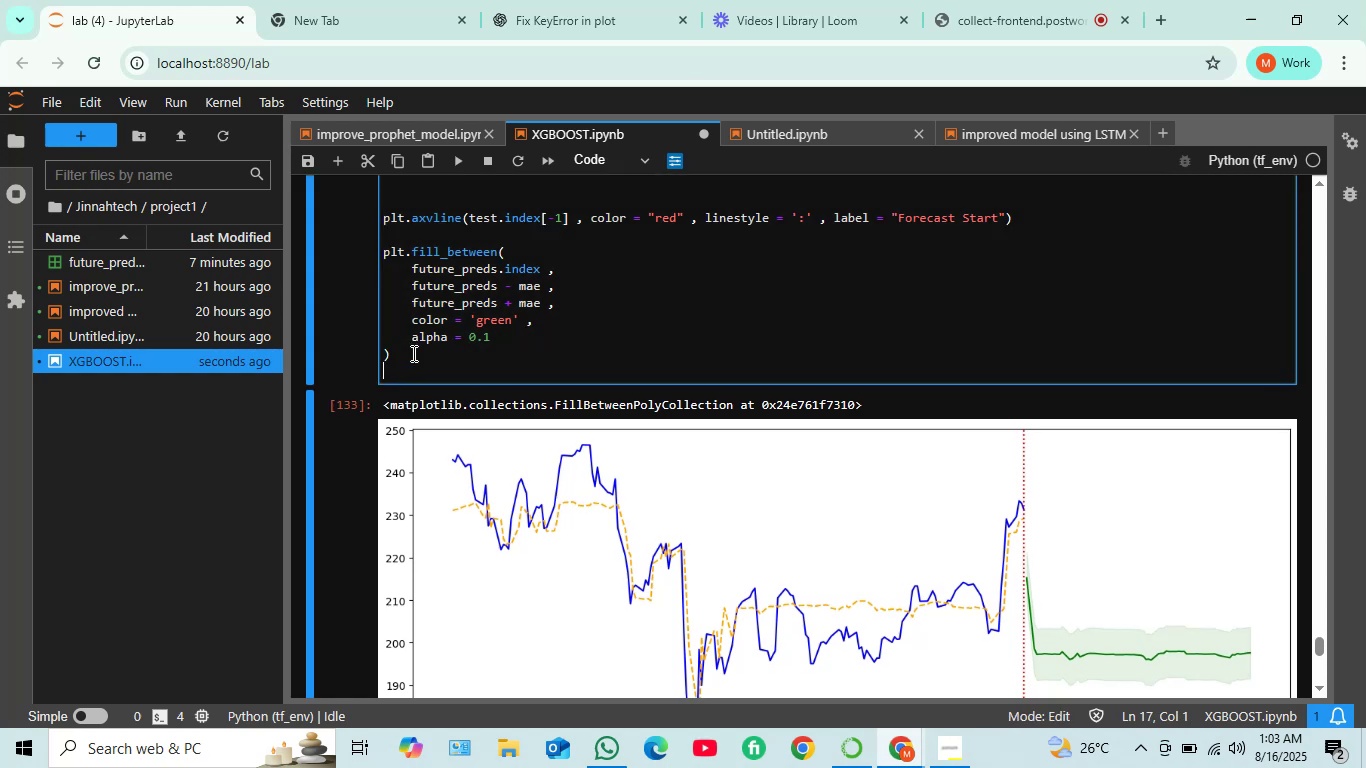 
key(Enter)
 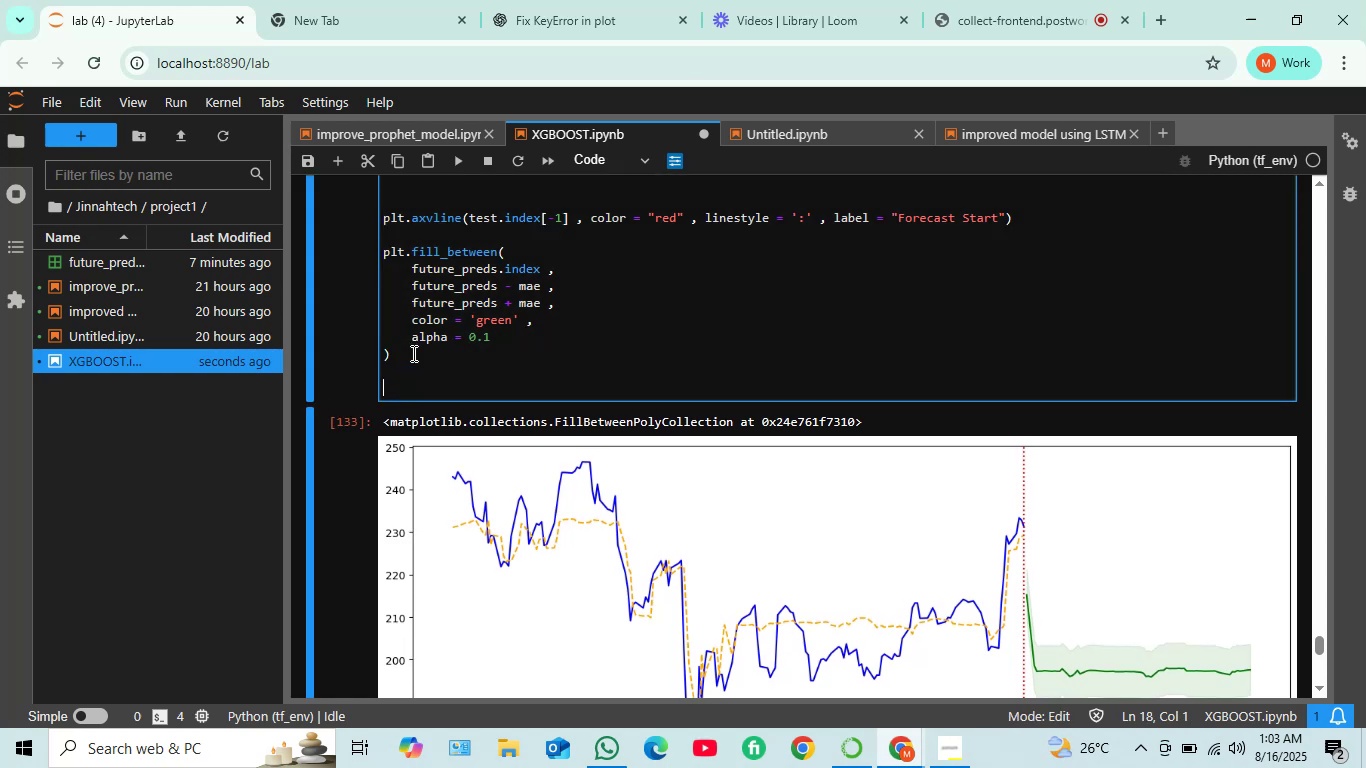 
wait(8.6)
 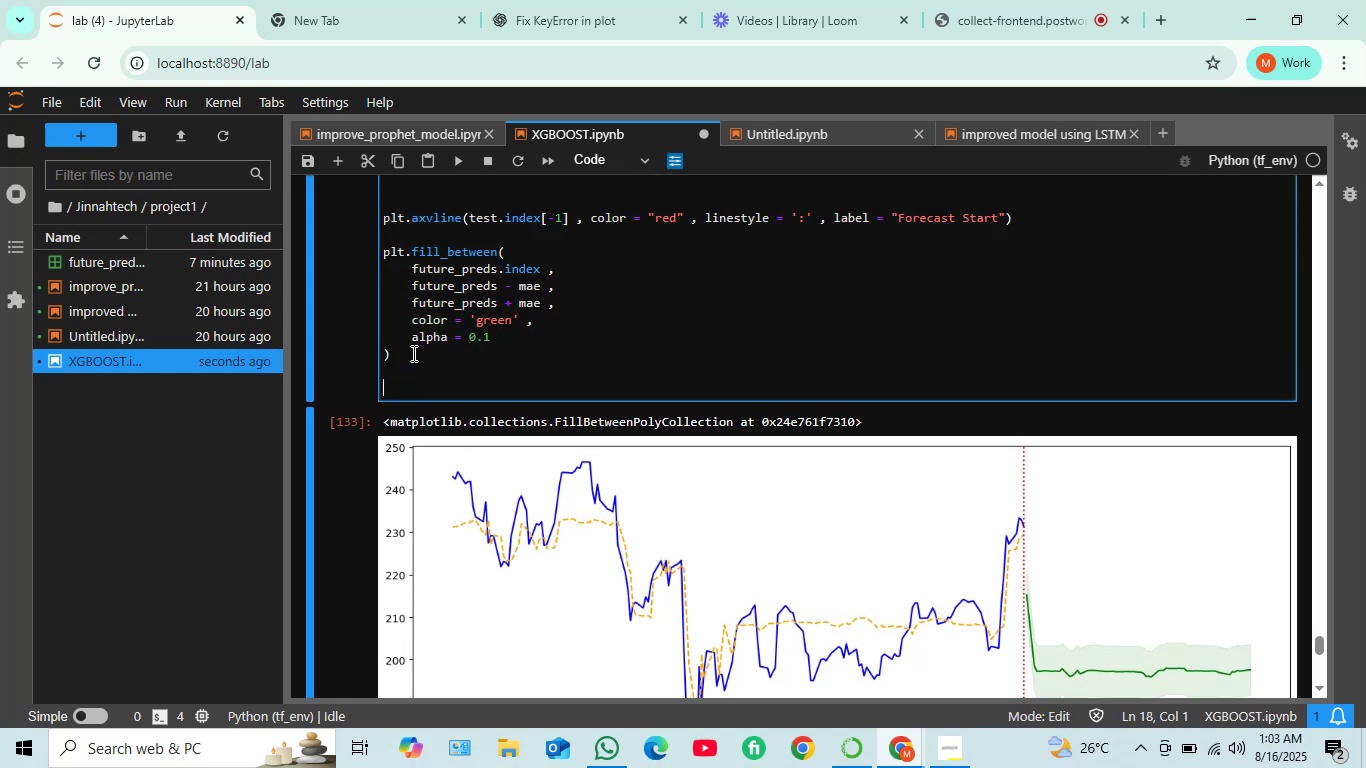 
type(plt.title)
 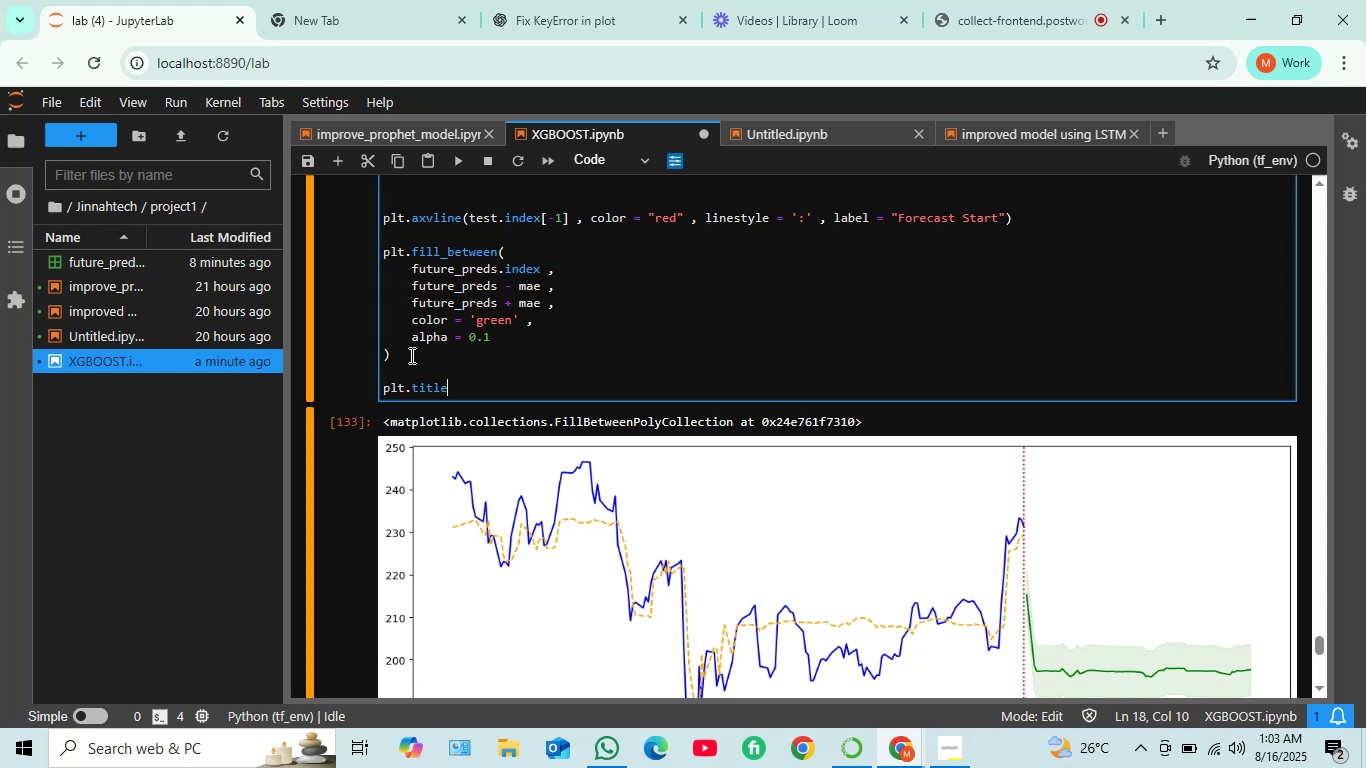 
wait(5.68)
 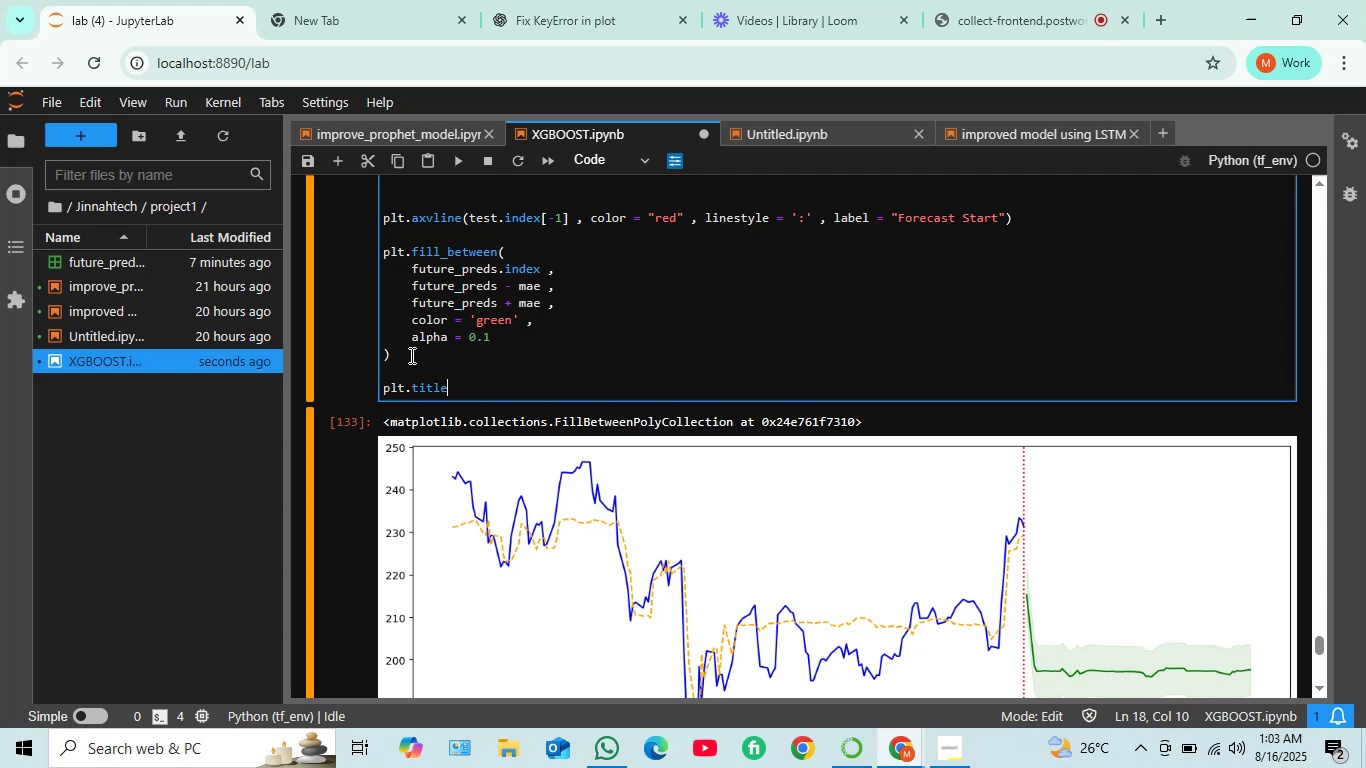 
key(Shift+9)
 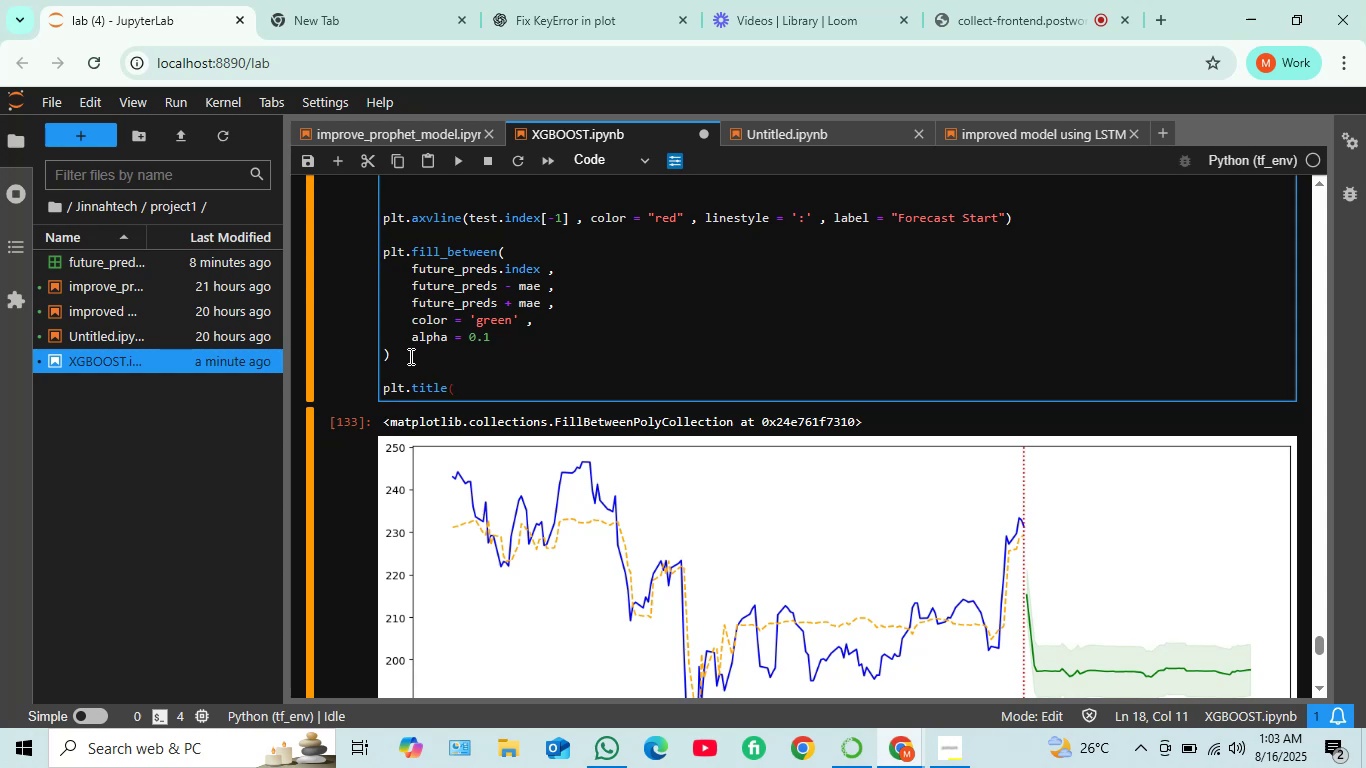 
key(Quote)
 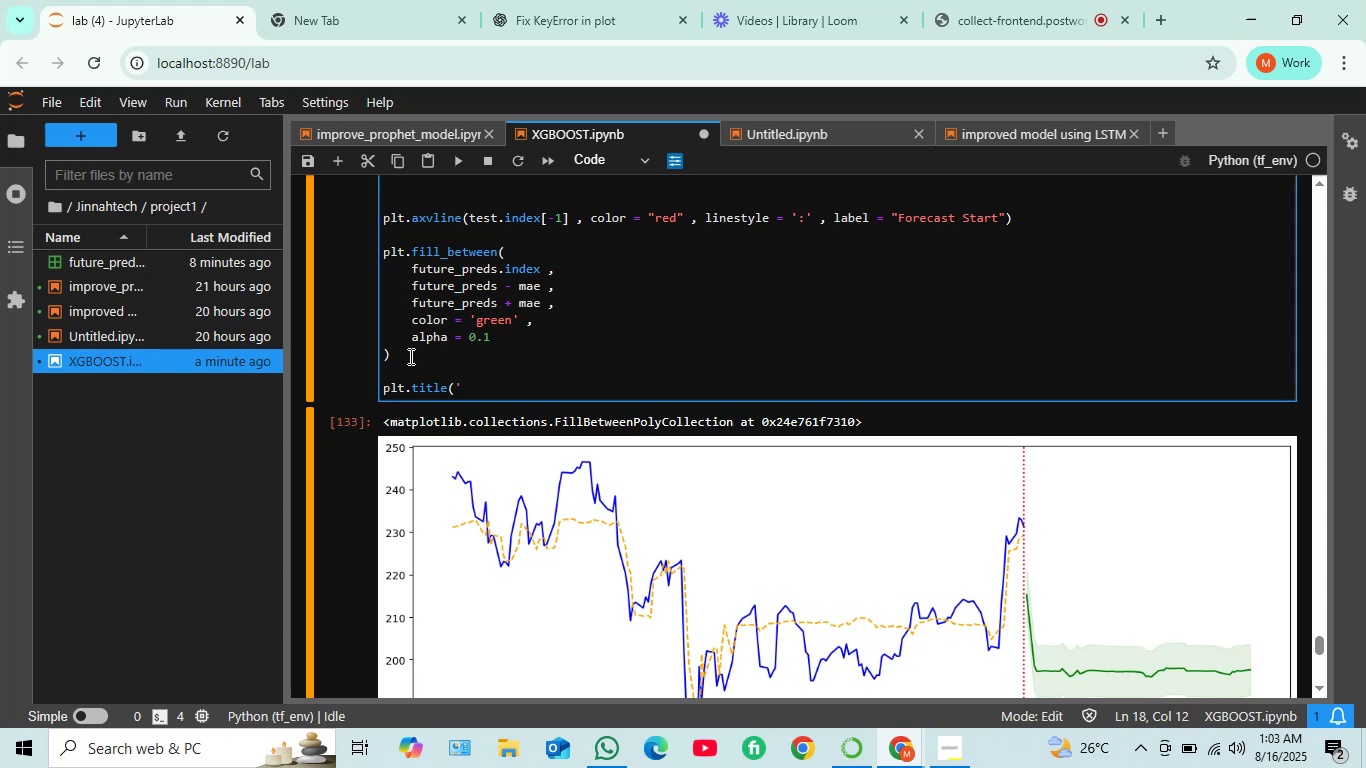 
key(Backspace)
 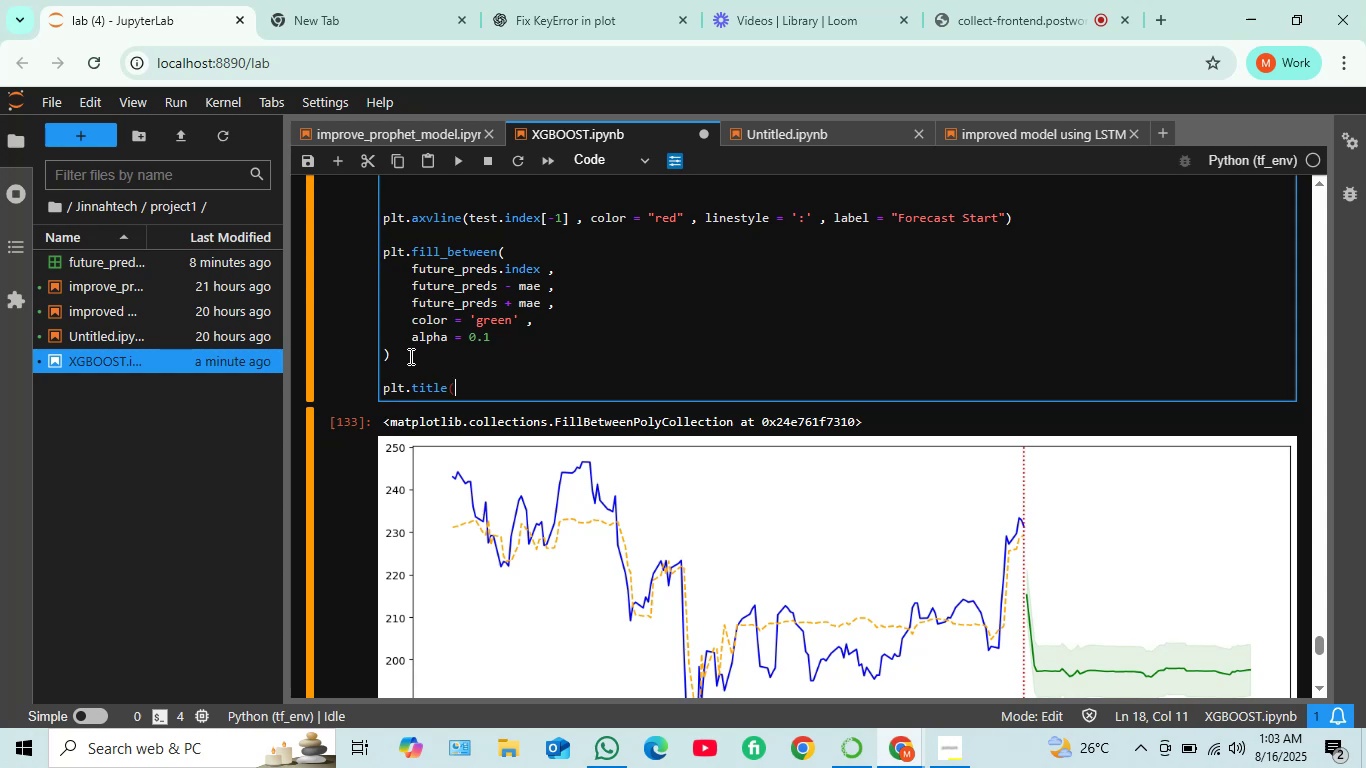 
key(Shift+Quote)
 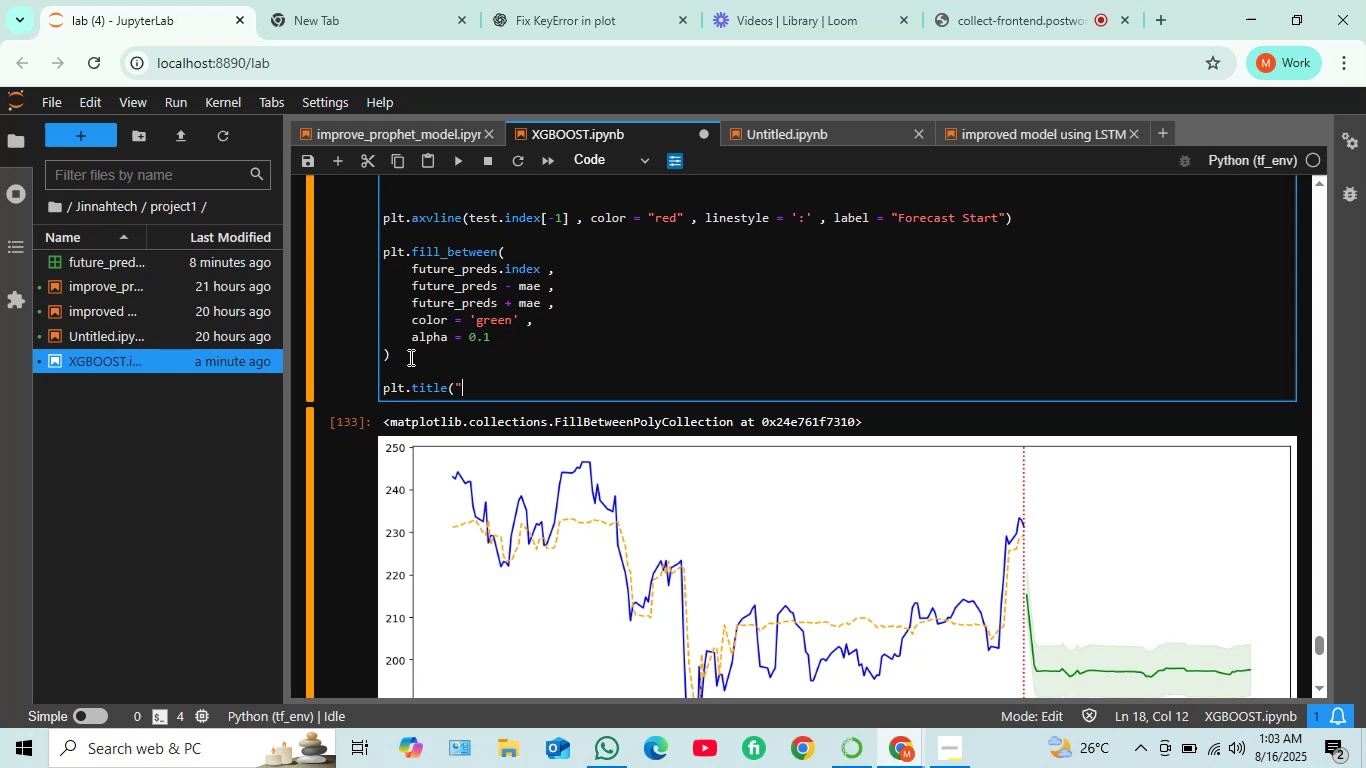 
type(AAPL)
 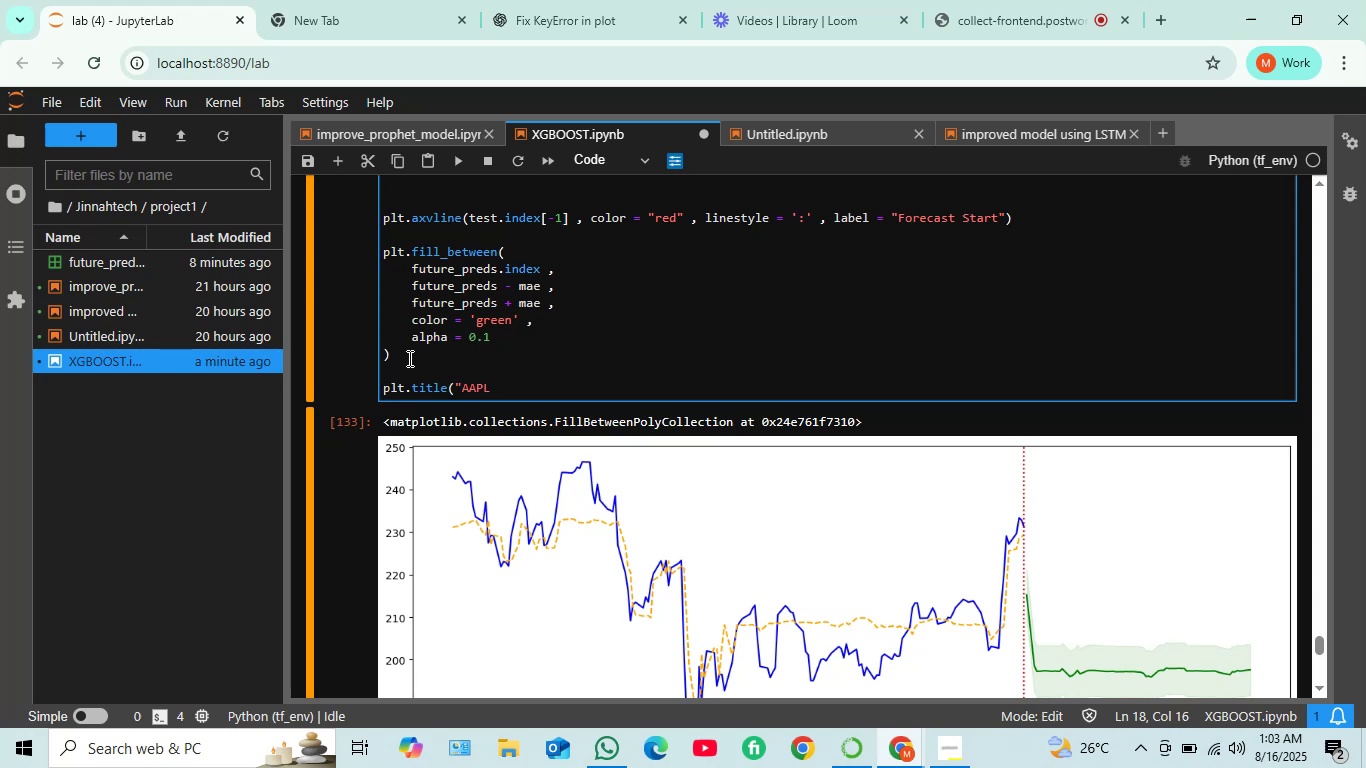 
key(Space)
 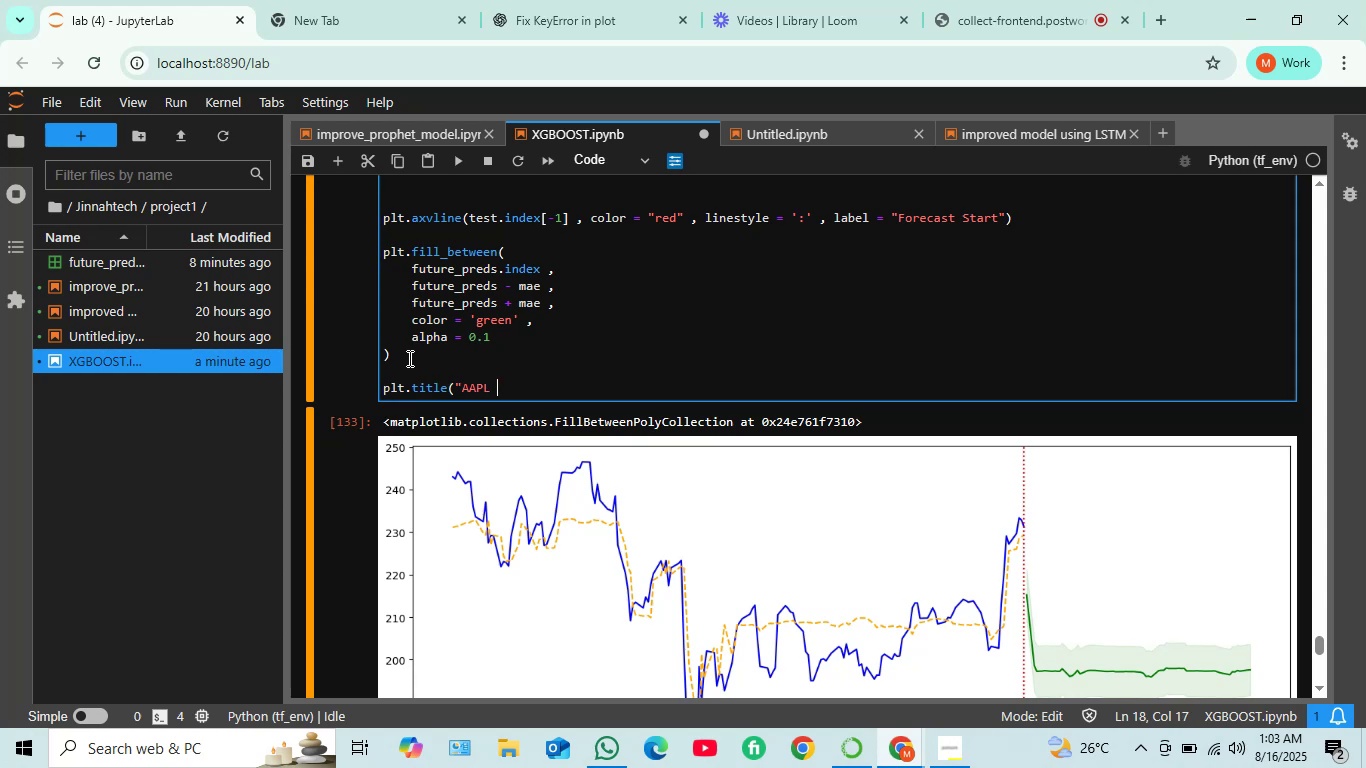 
key(Semicolon)
 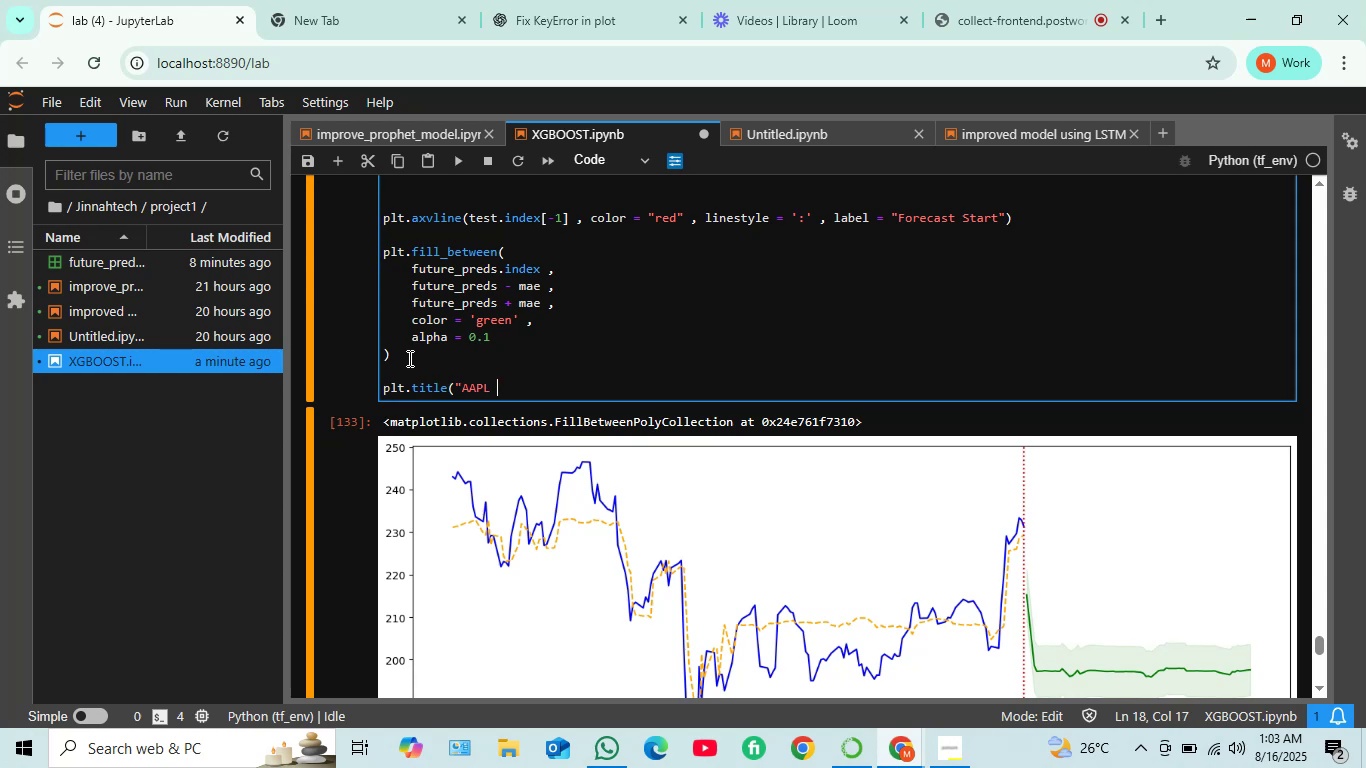 
key(Shift+ShiftRight)
 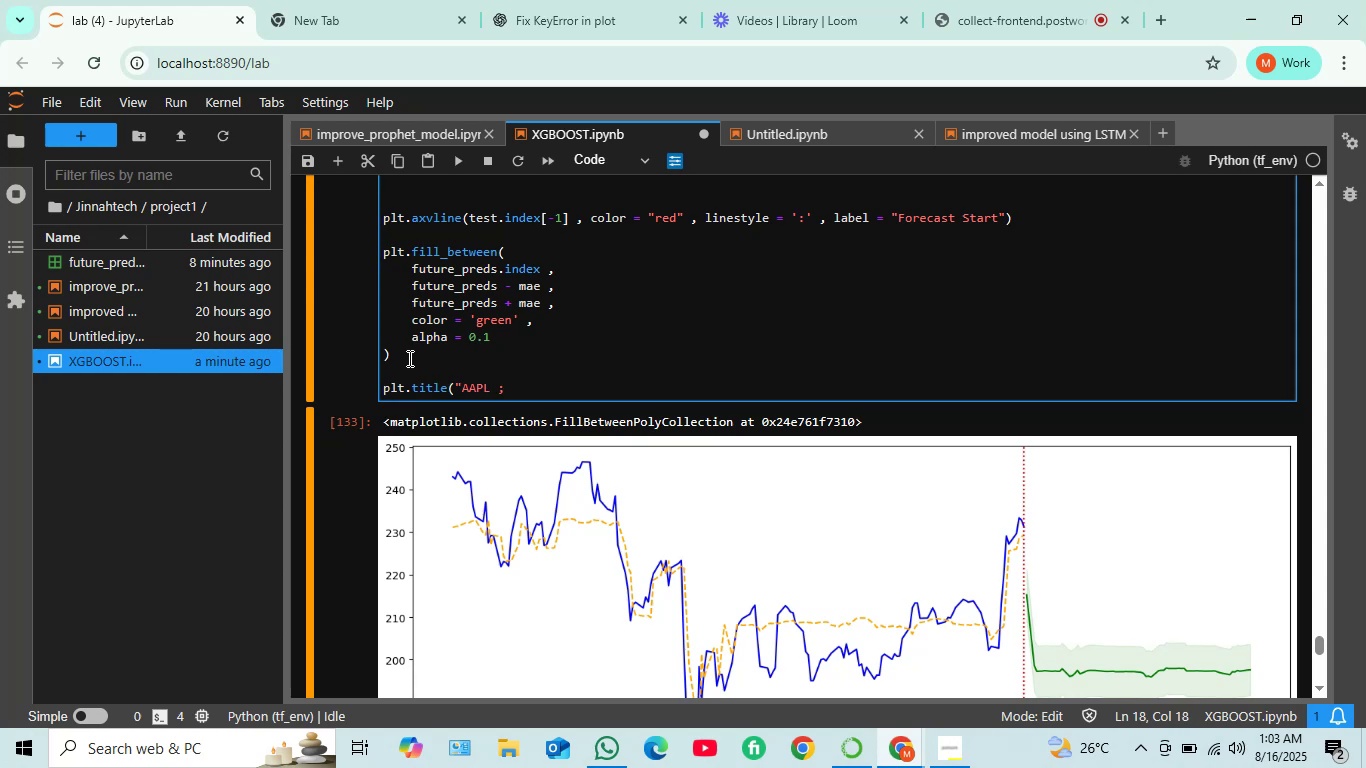 
key(Backspace)
 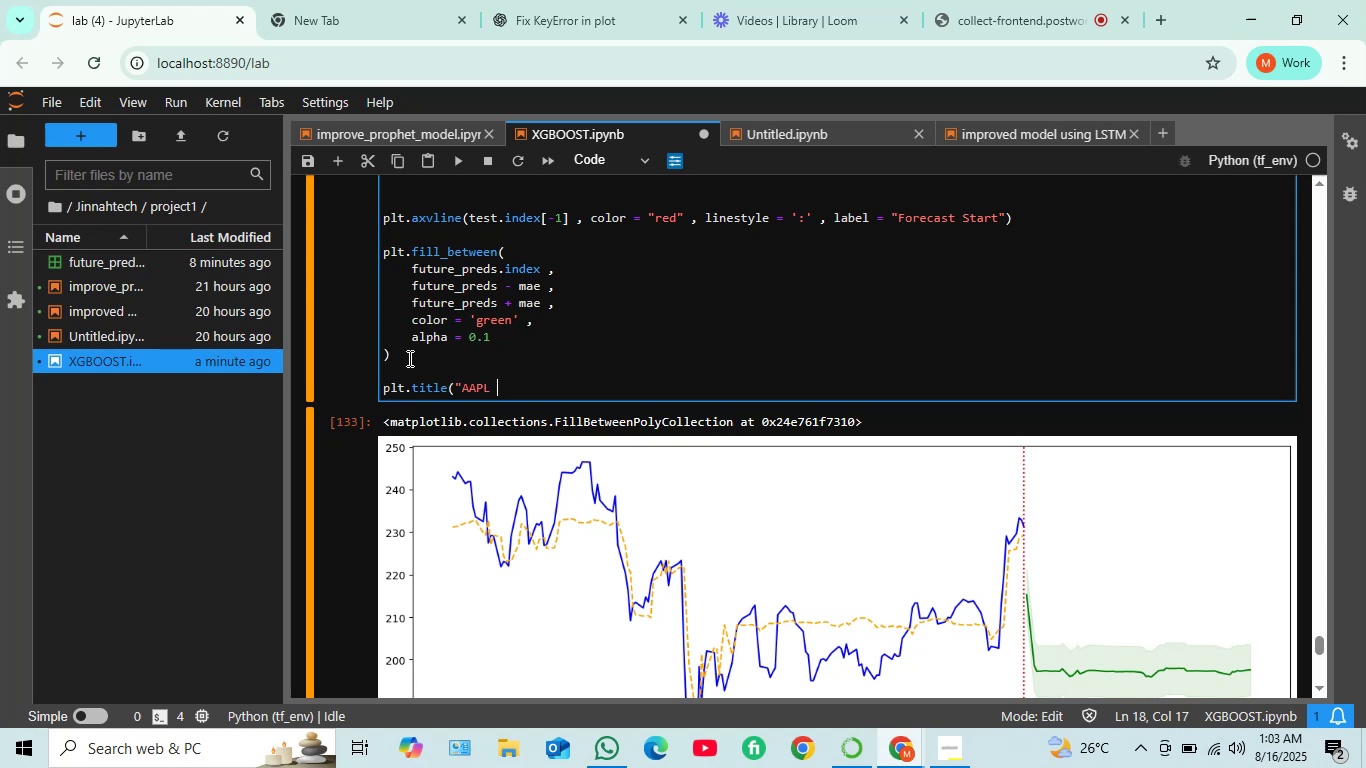 
key(Shift+Semicolon)
 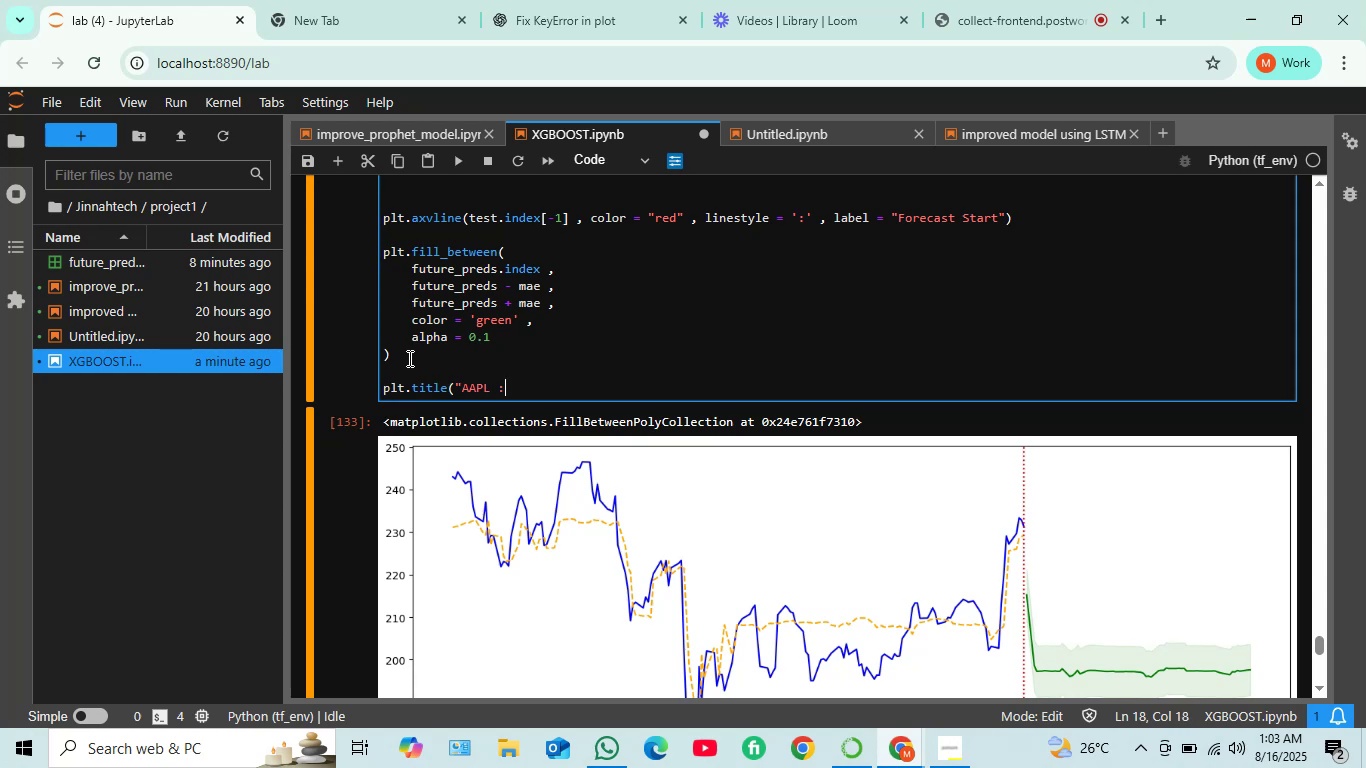 
key(Space)
 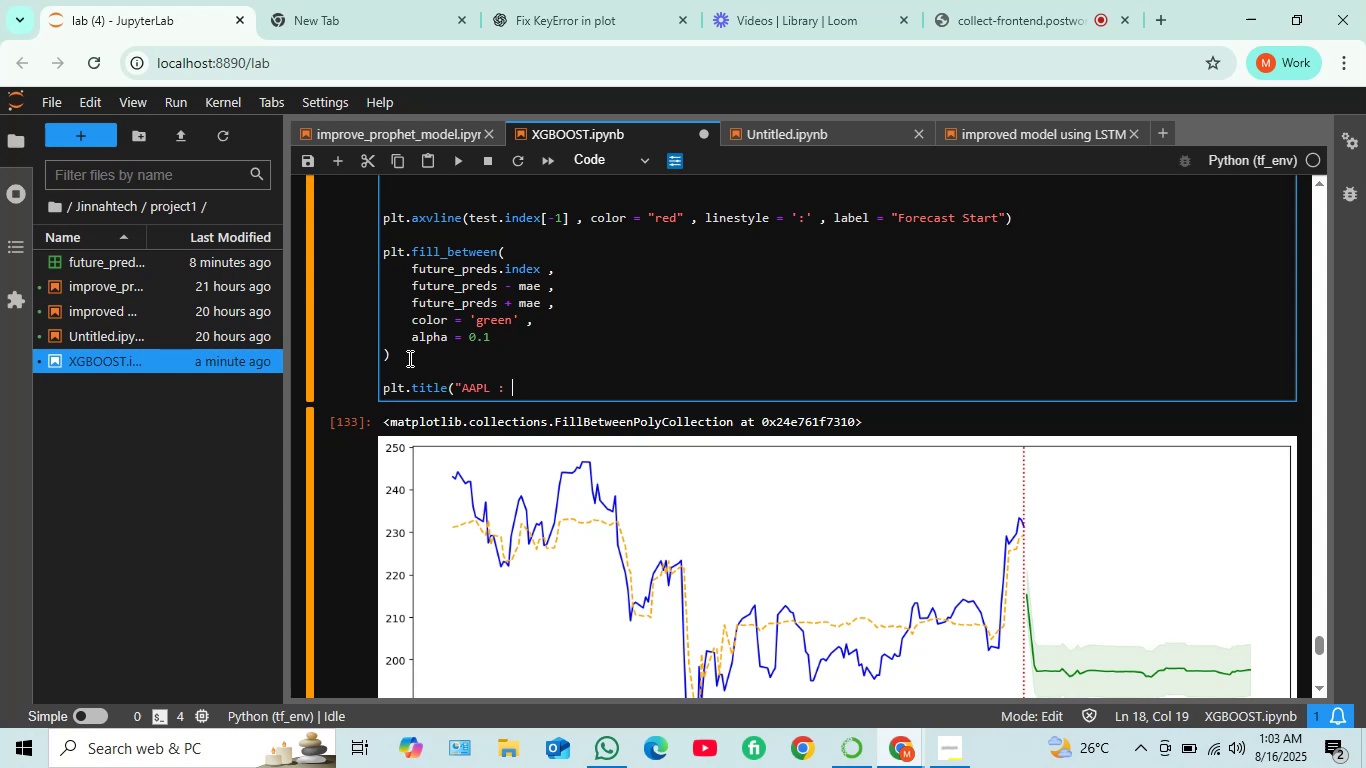 
key(CapsLock)
 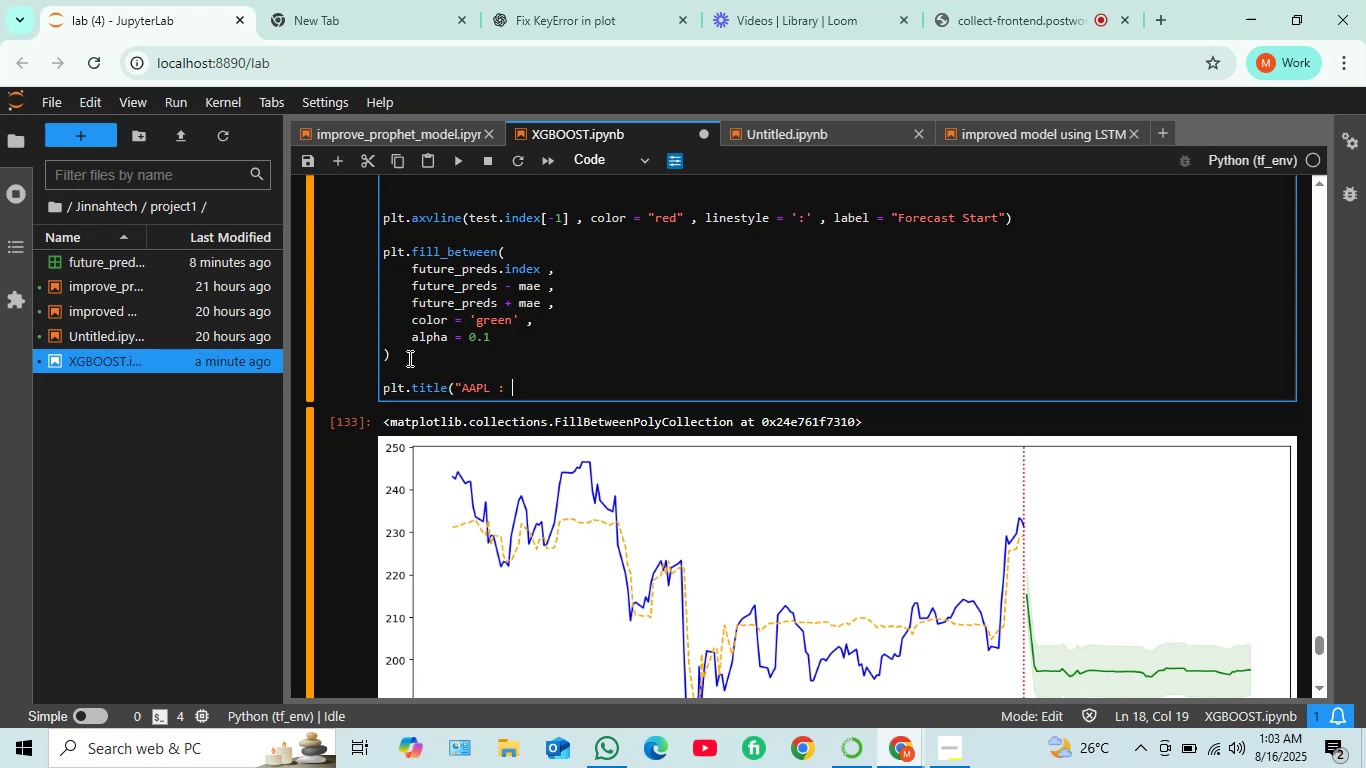 
wait(9.27)
 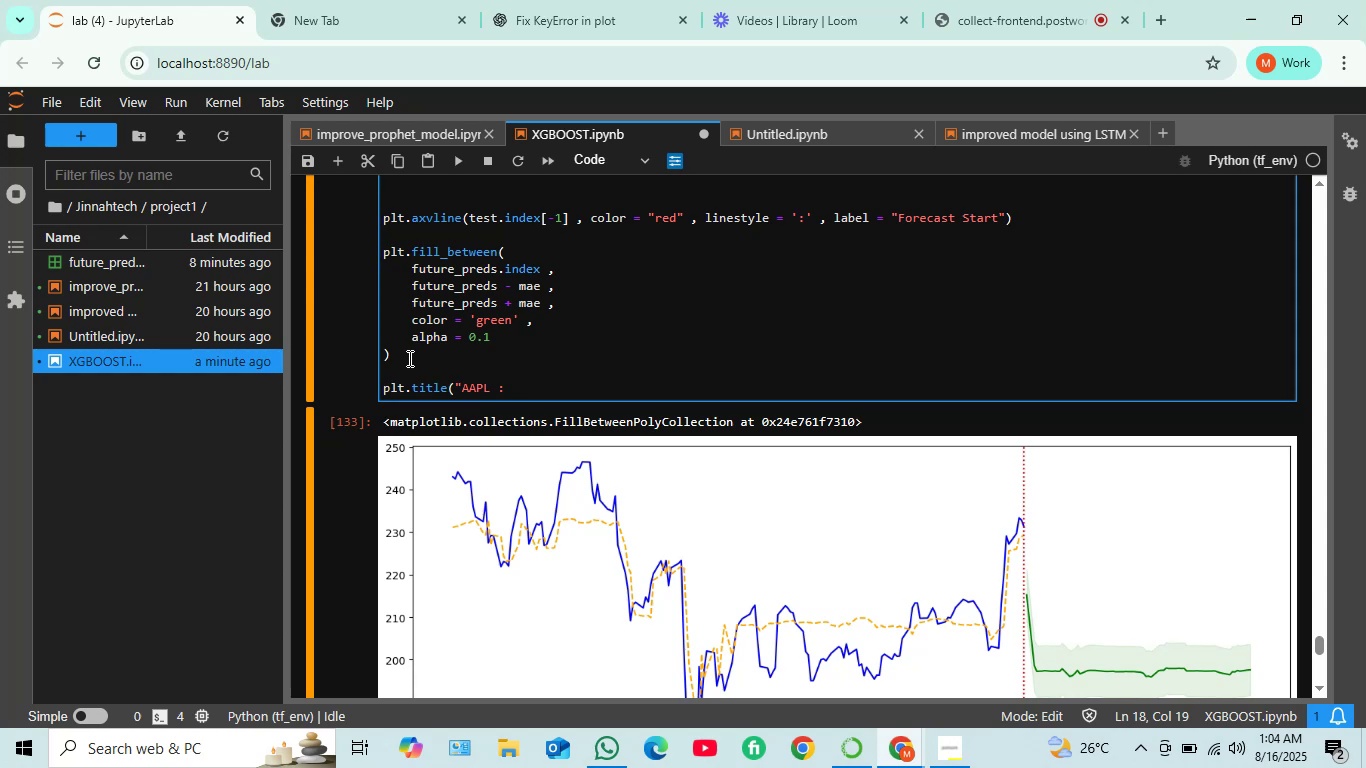 
type(Asctual , predic)
 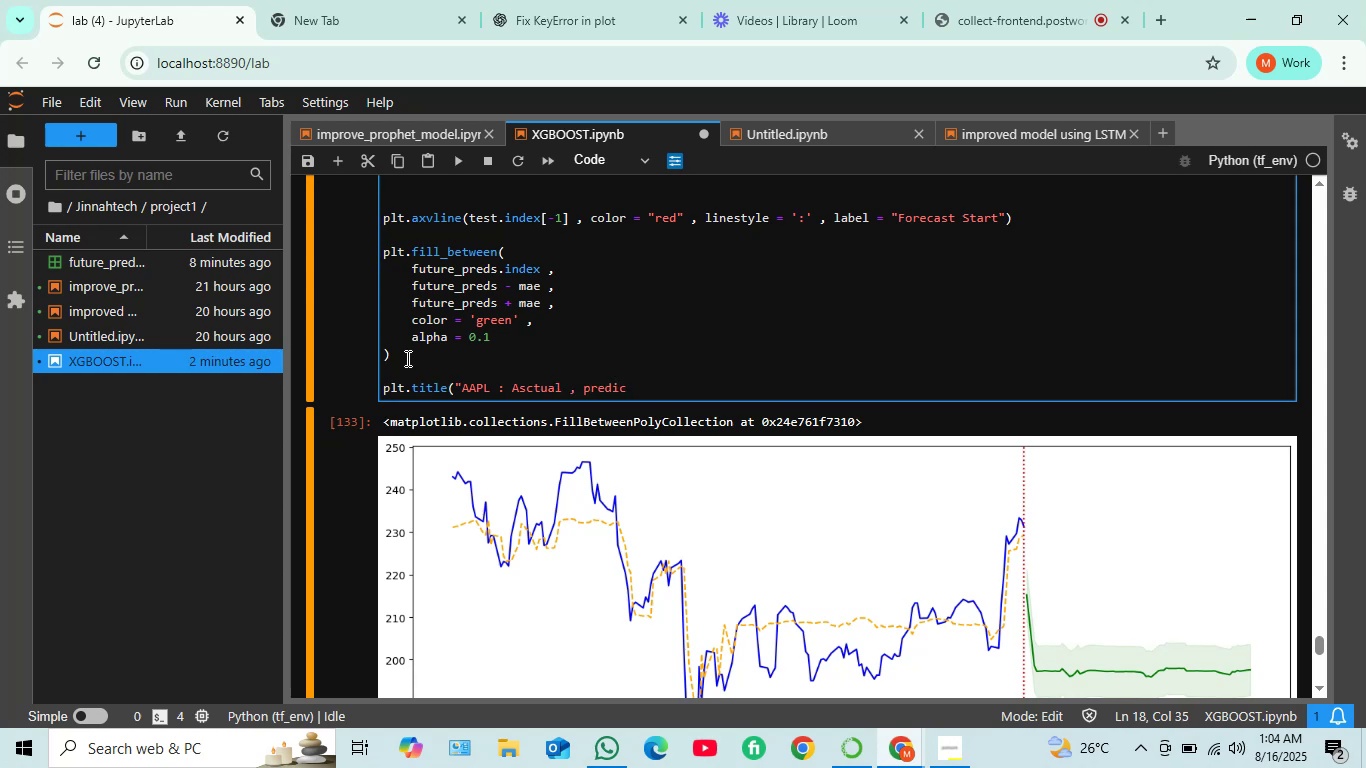 
type(ted)
 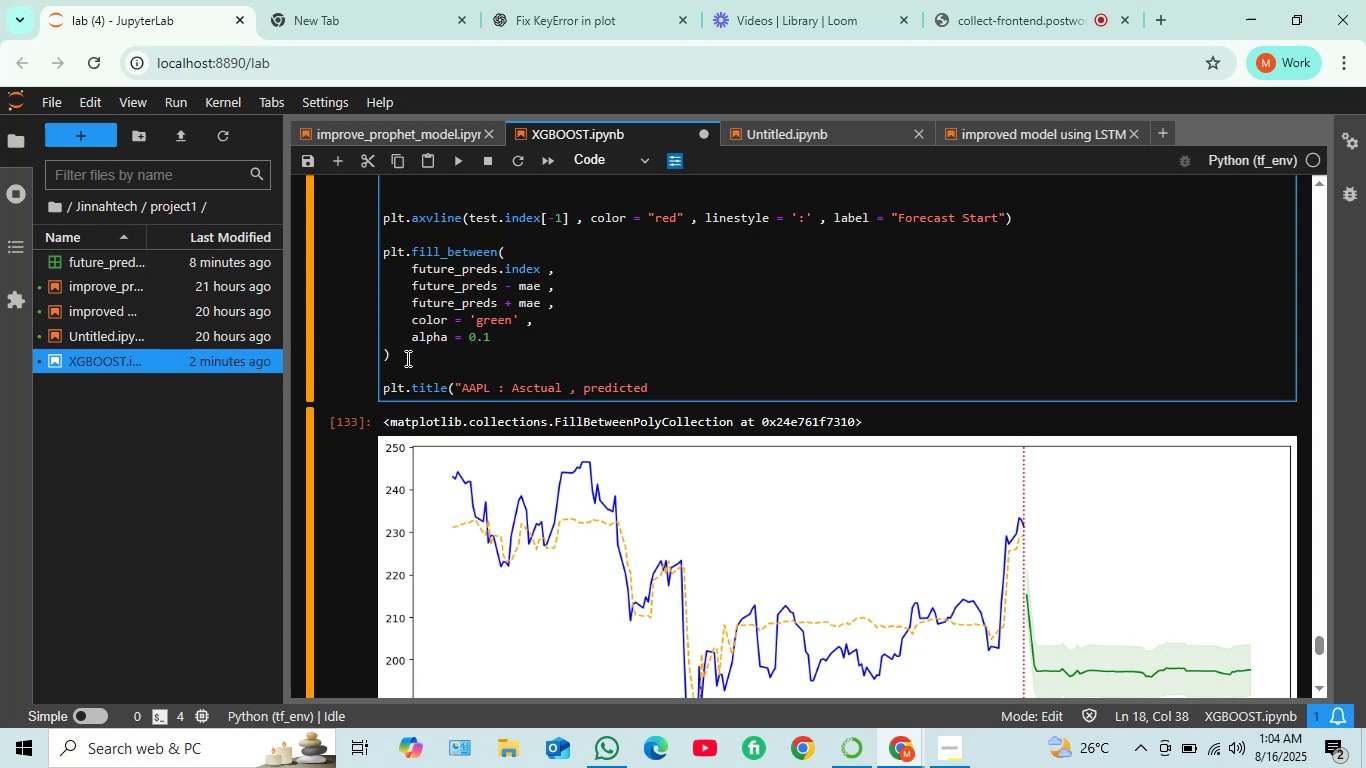 
key(ArrowLeft)
 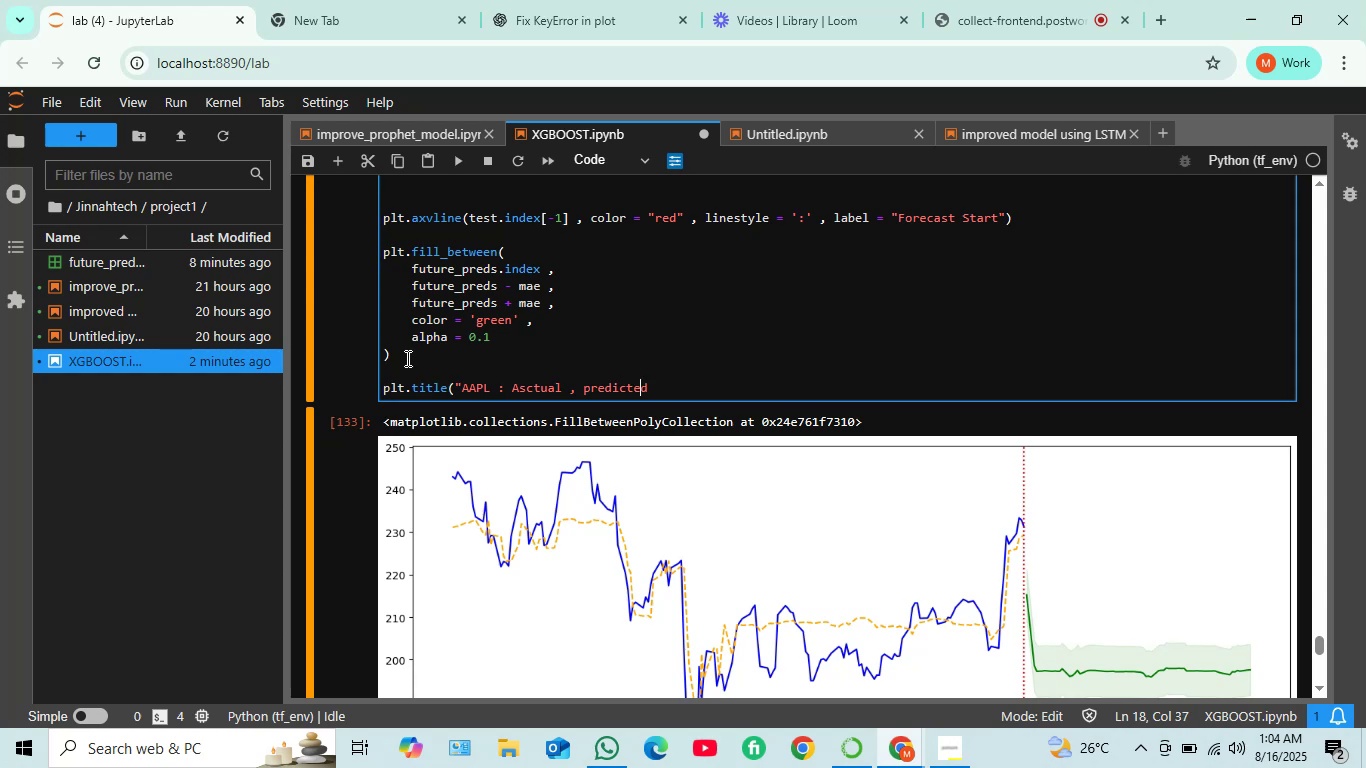 
key(ArrowLeft)
 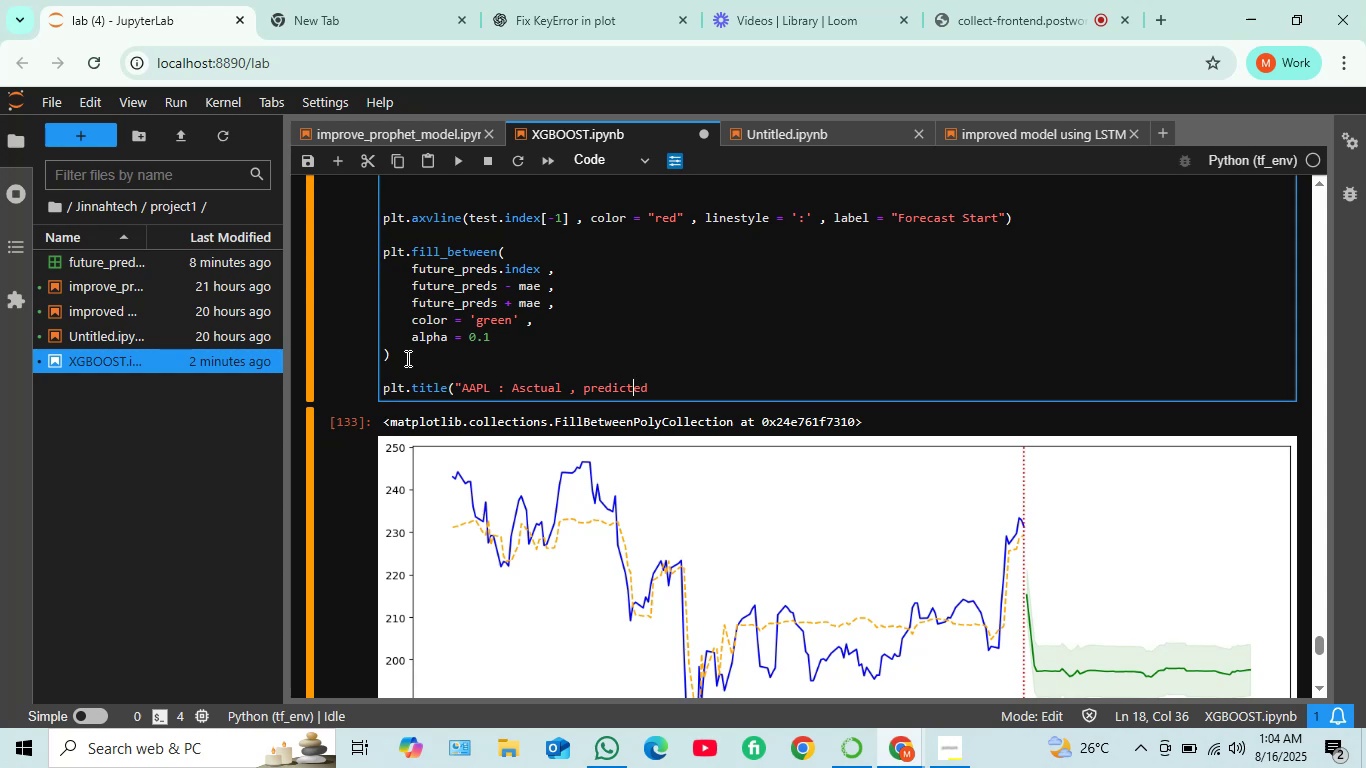 
key(ArrowLeft)
 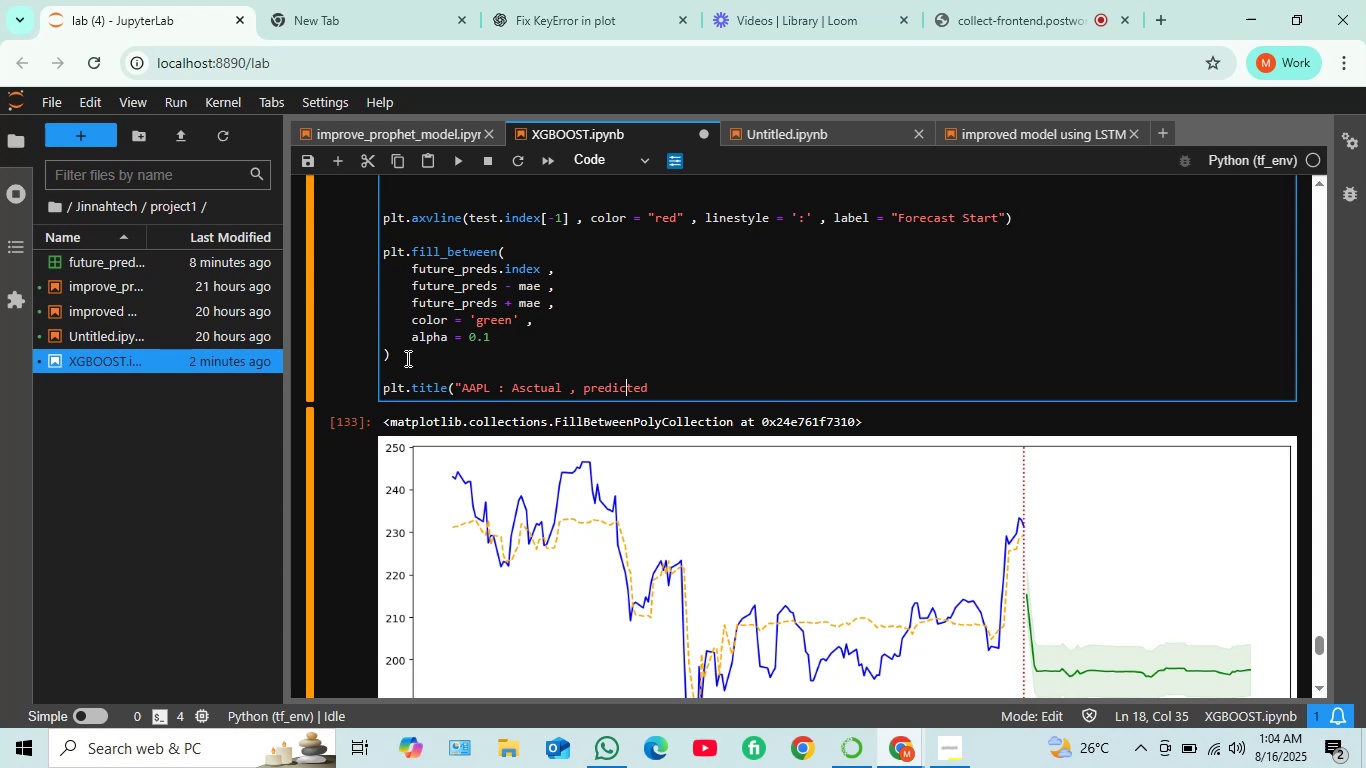 
key(ArrowLeft)
 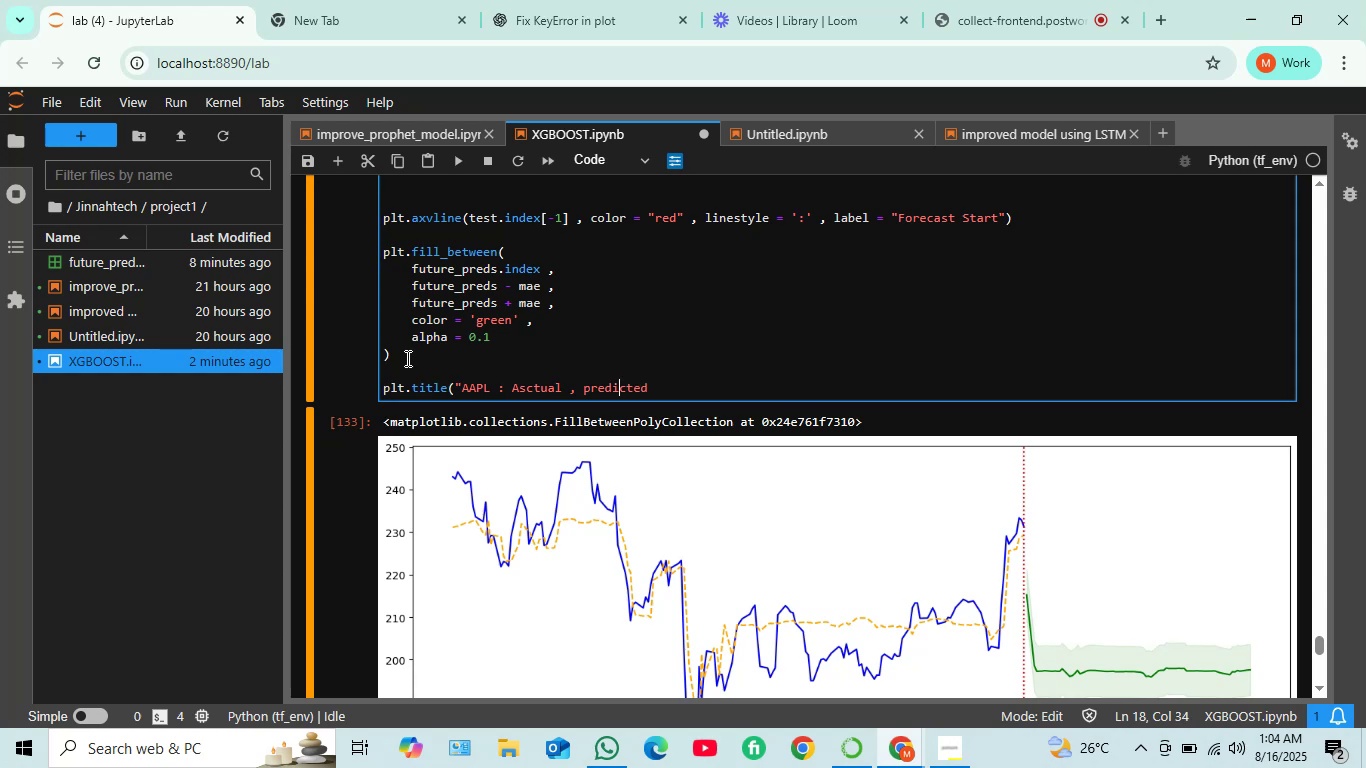 
key(ArrowLeft)
 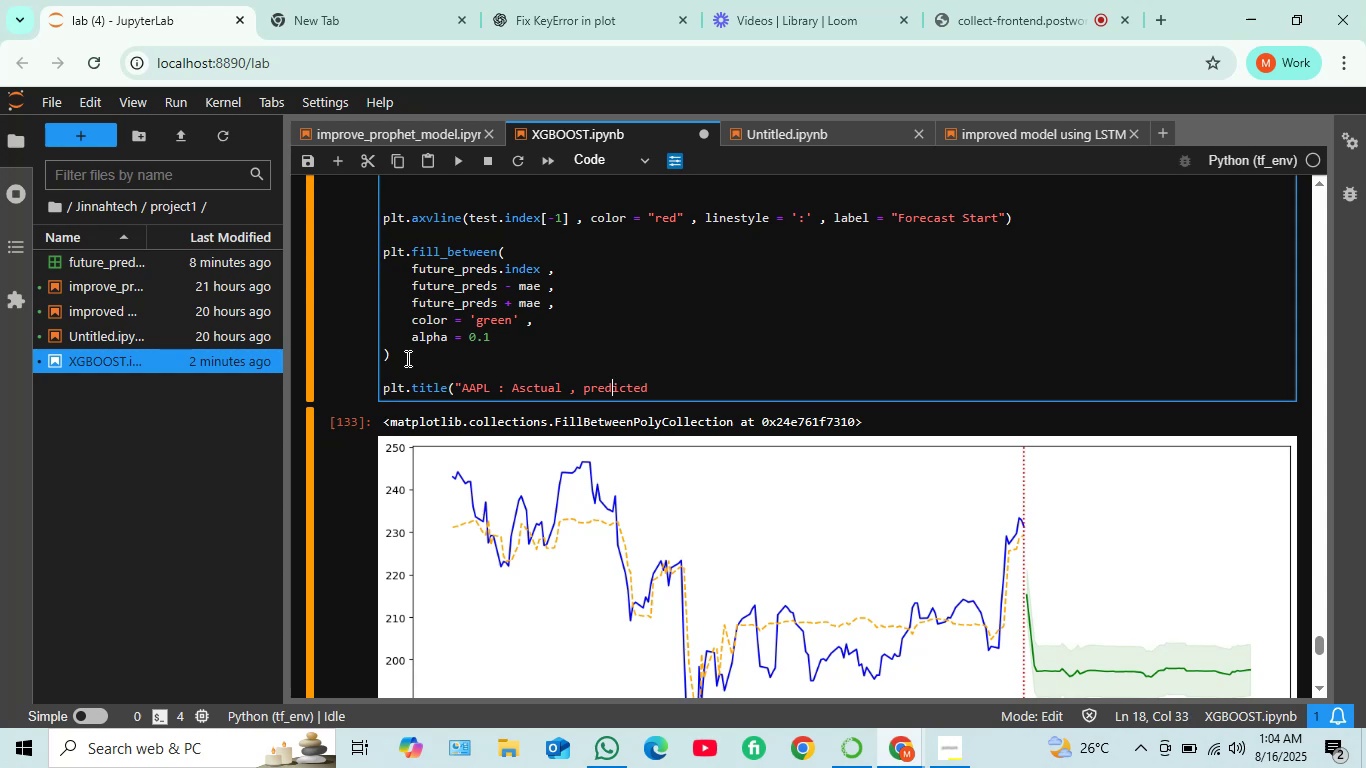 
key(ArrowLeft)
 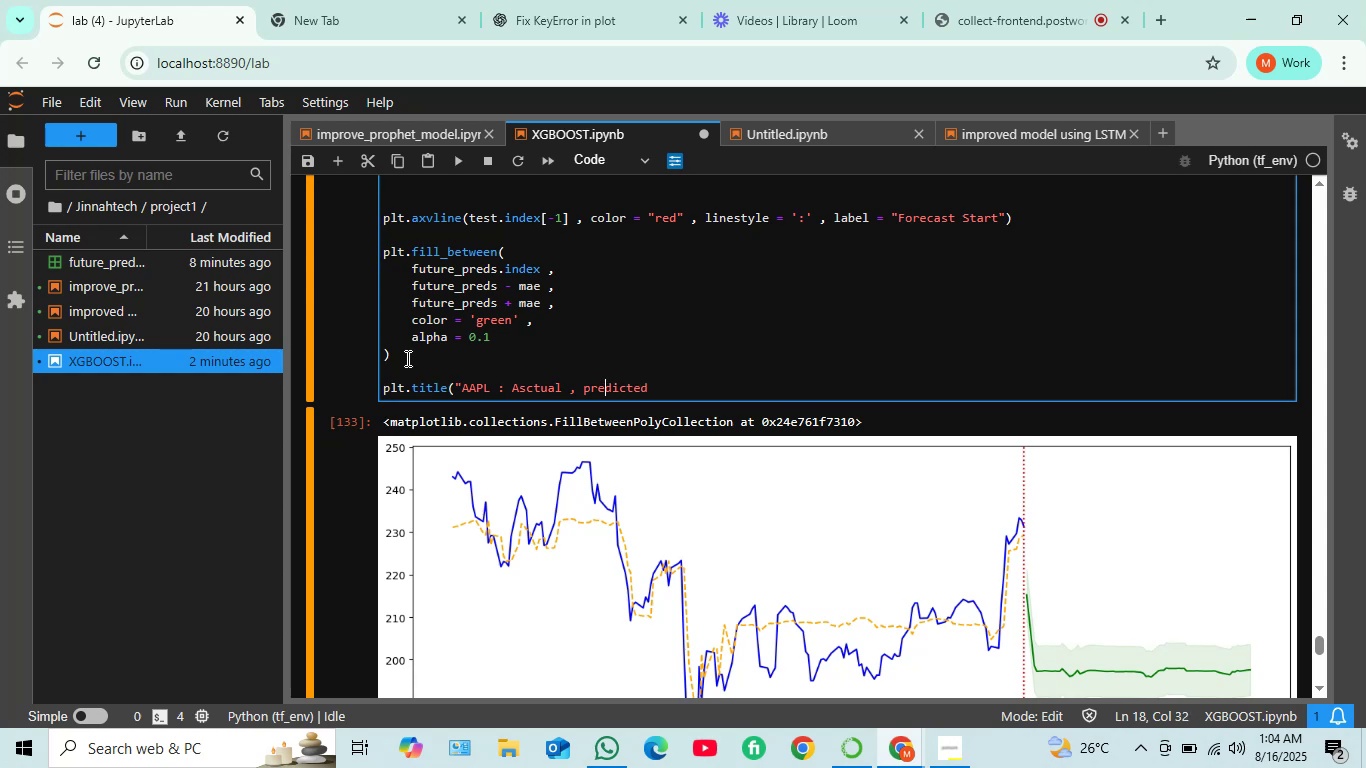 
key(ArrowLeft)
 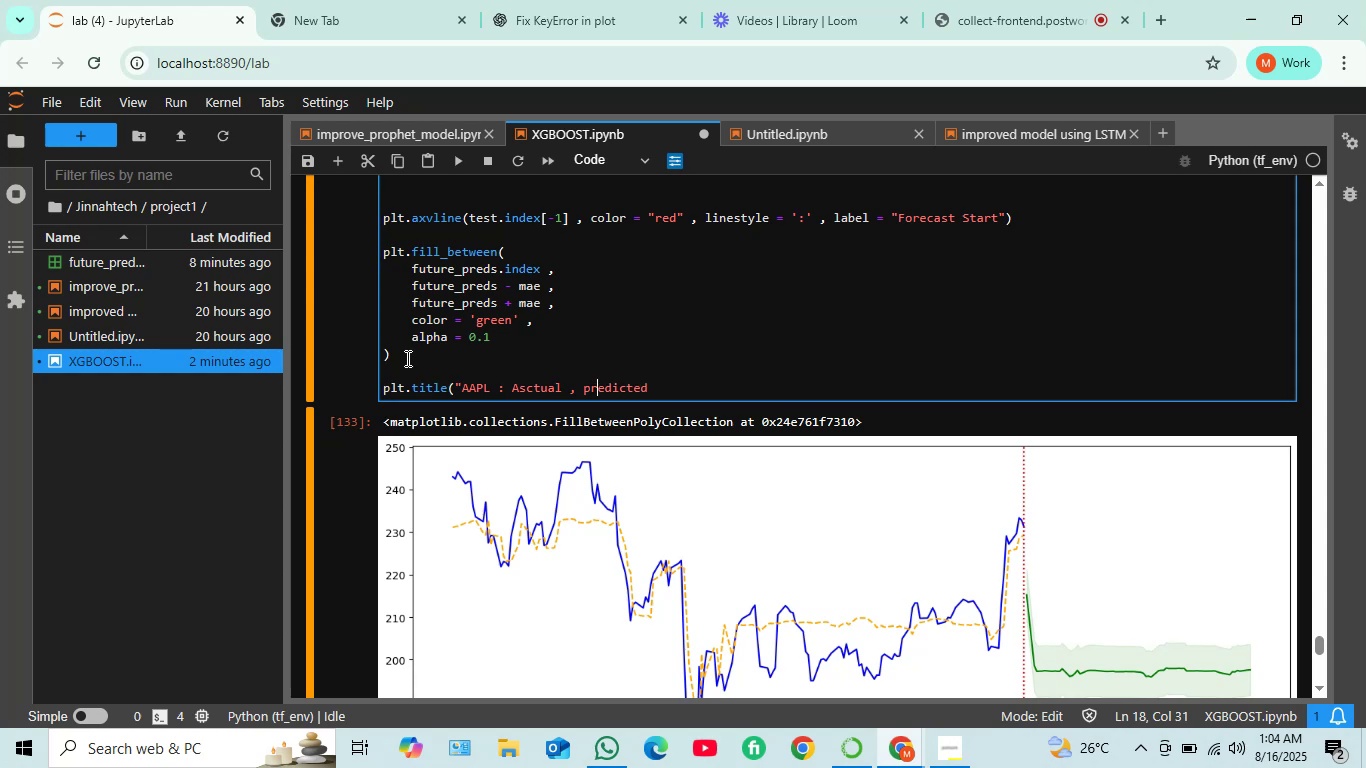 
key(ArrowLeft)
 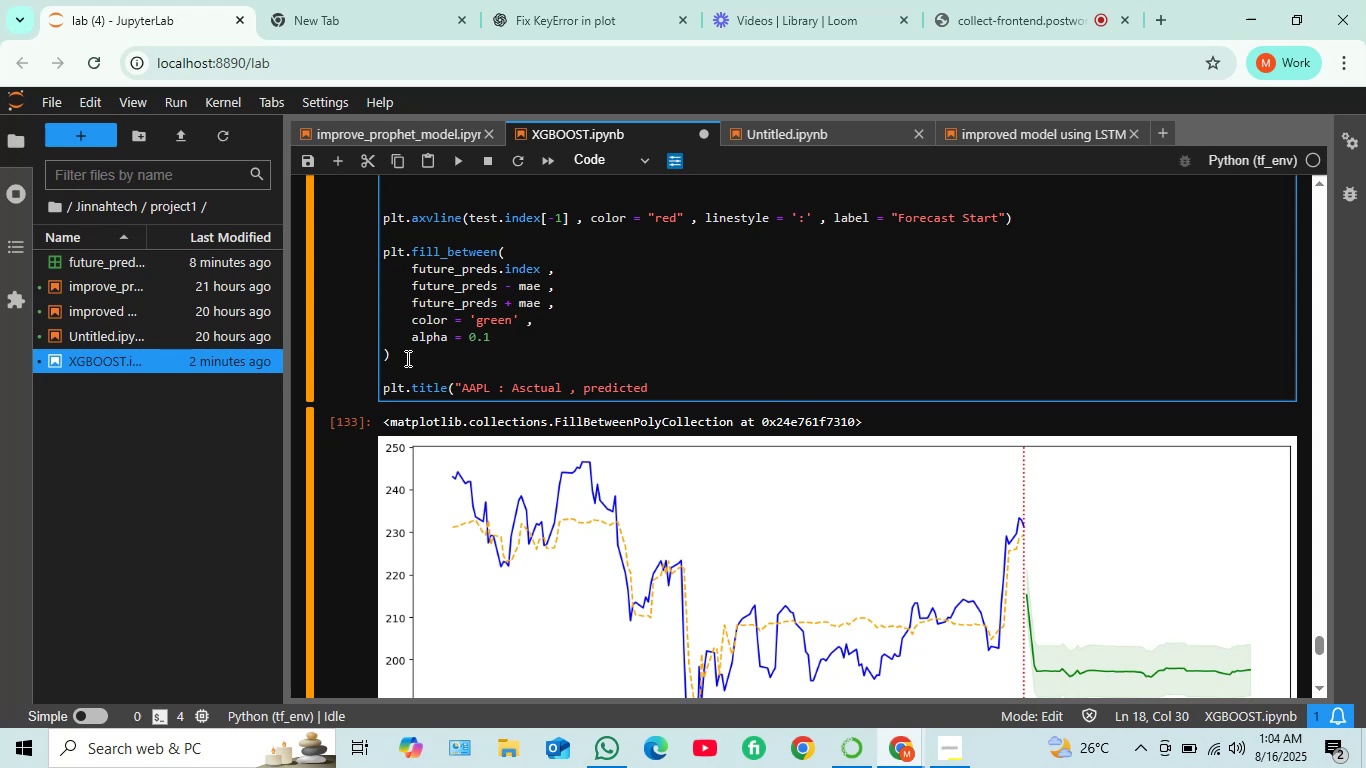 
key(Backspace)
 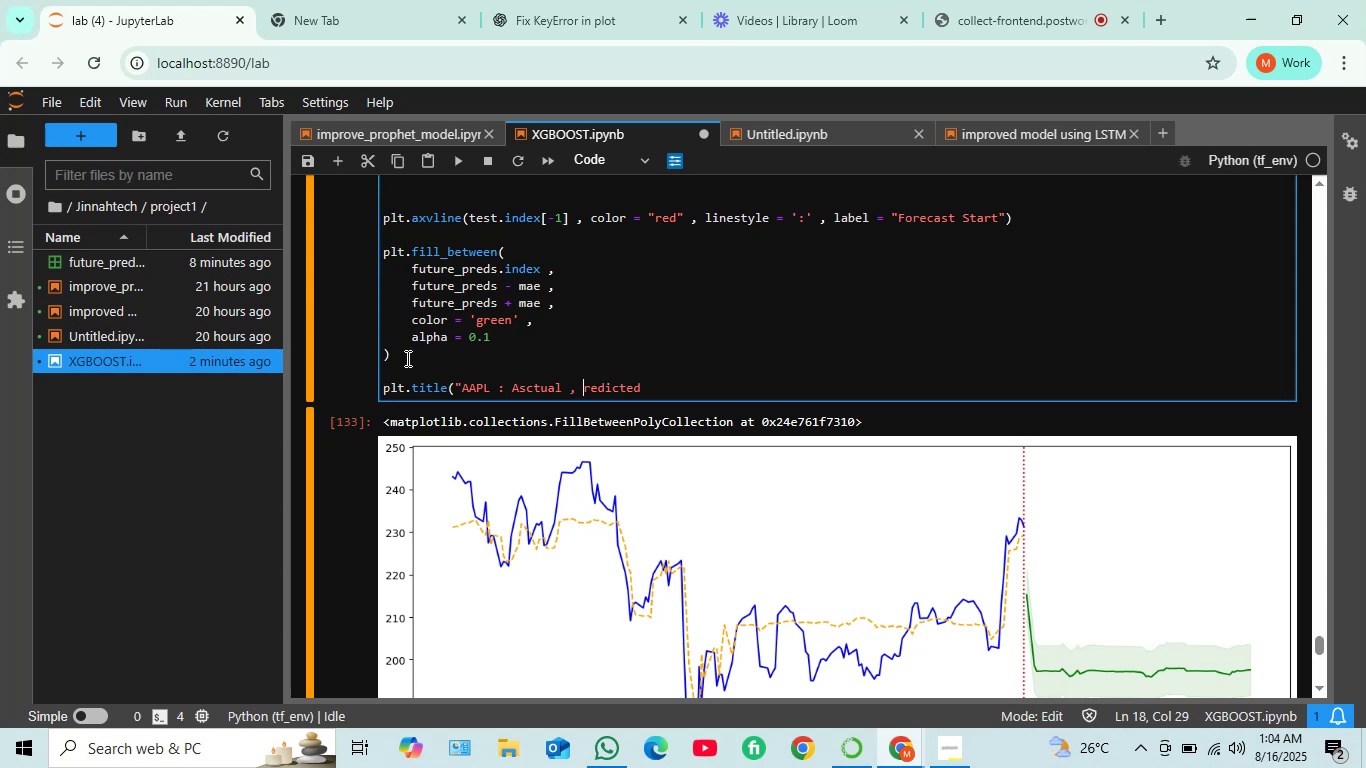 
key(Shift+P)
 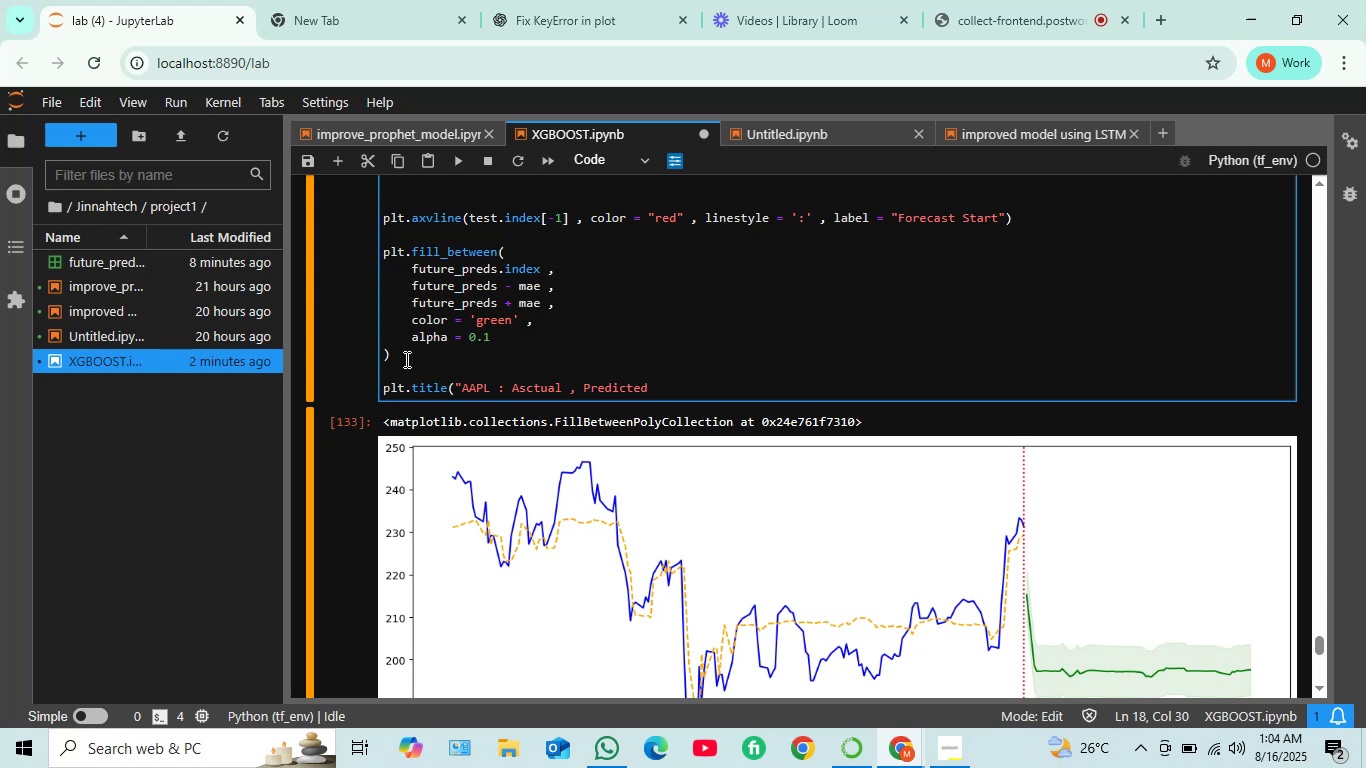 
key(ArrowRight)
 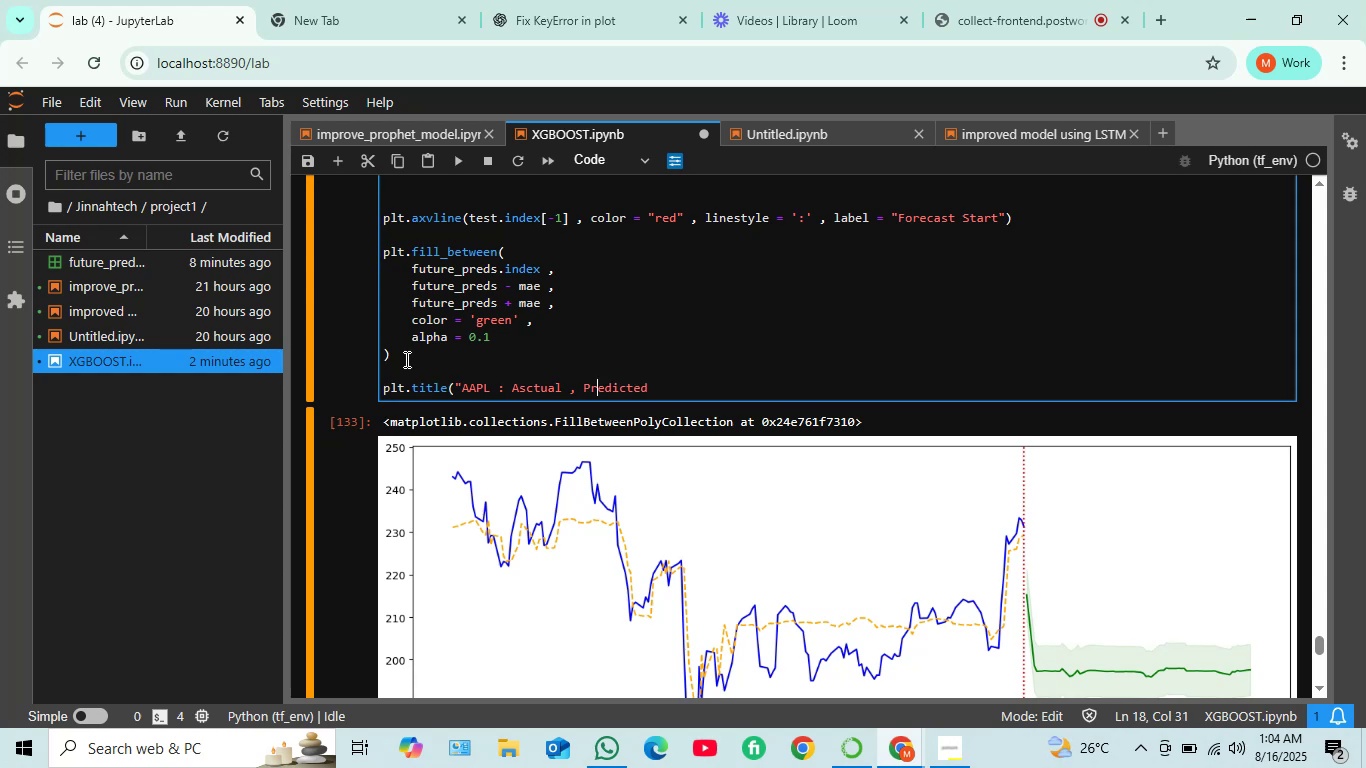 
hold_key(key=ArrowRight, duration=0.87)
 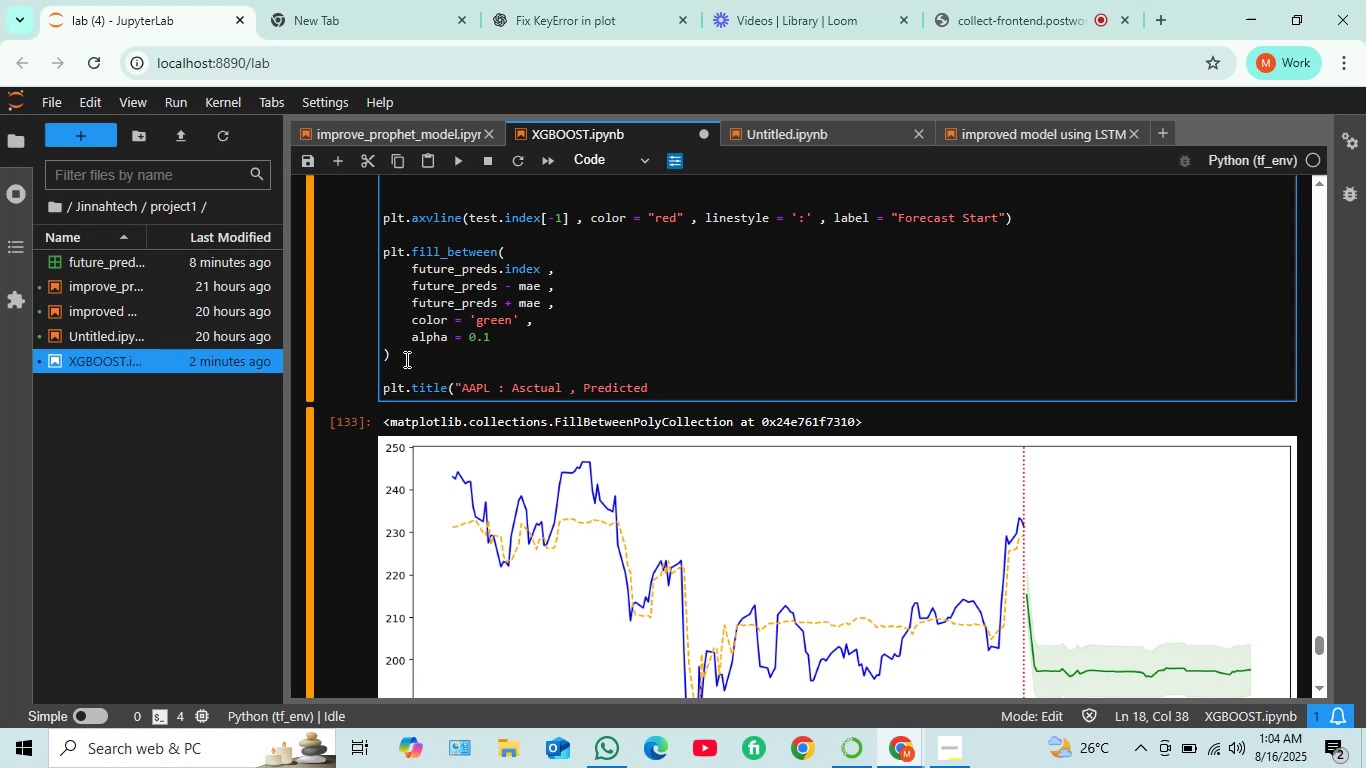 
key(Space)
 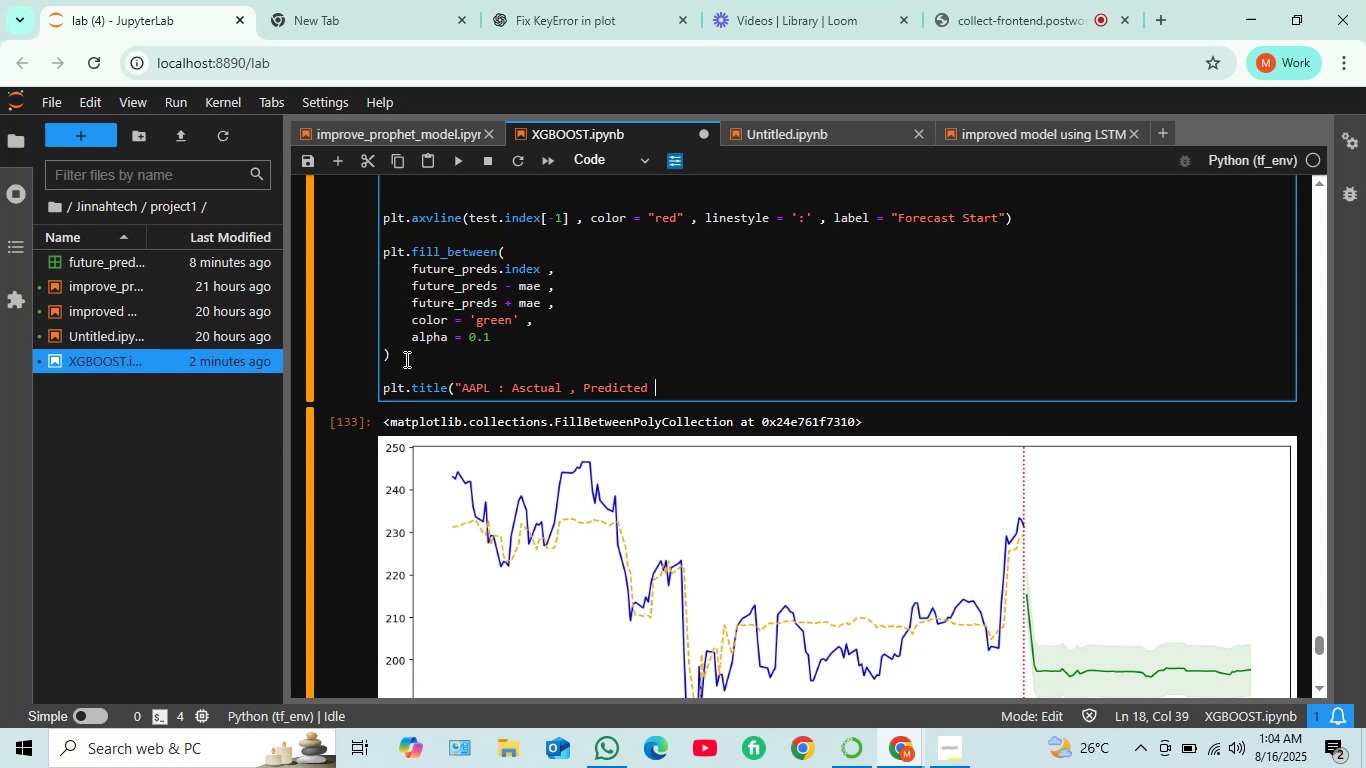 
key(Comma)
 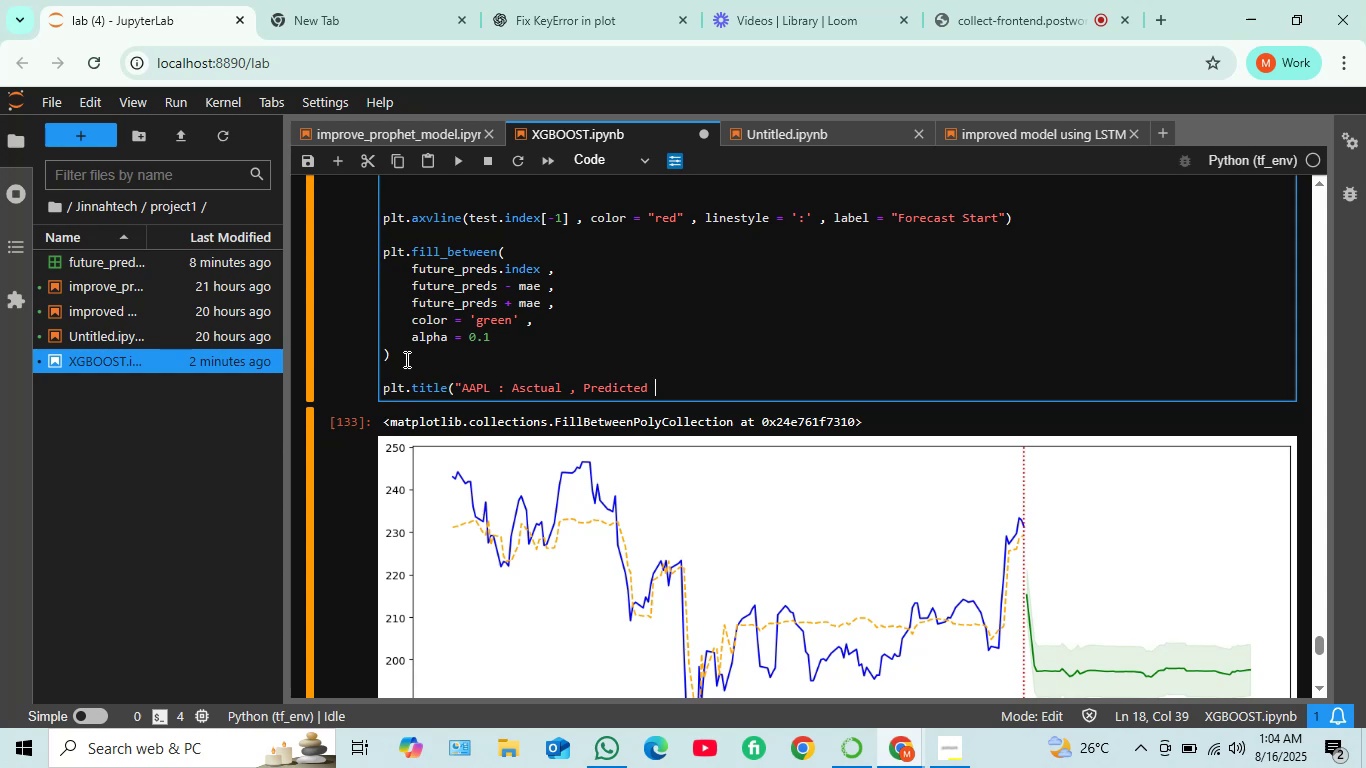 
key(Space)
 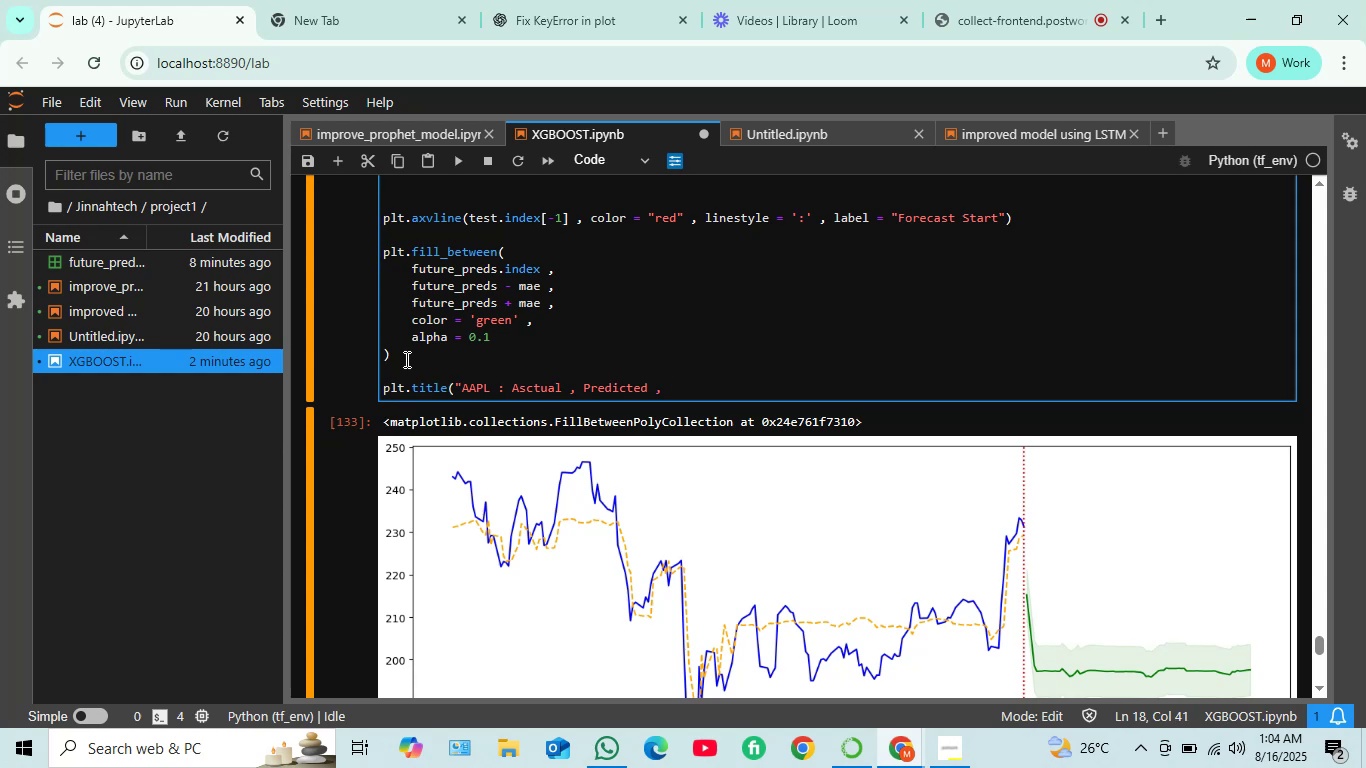 
wait(9.13)
 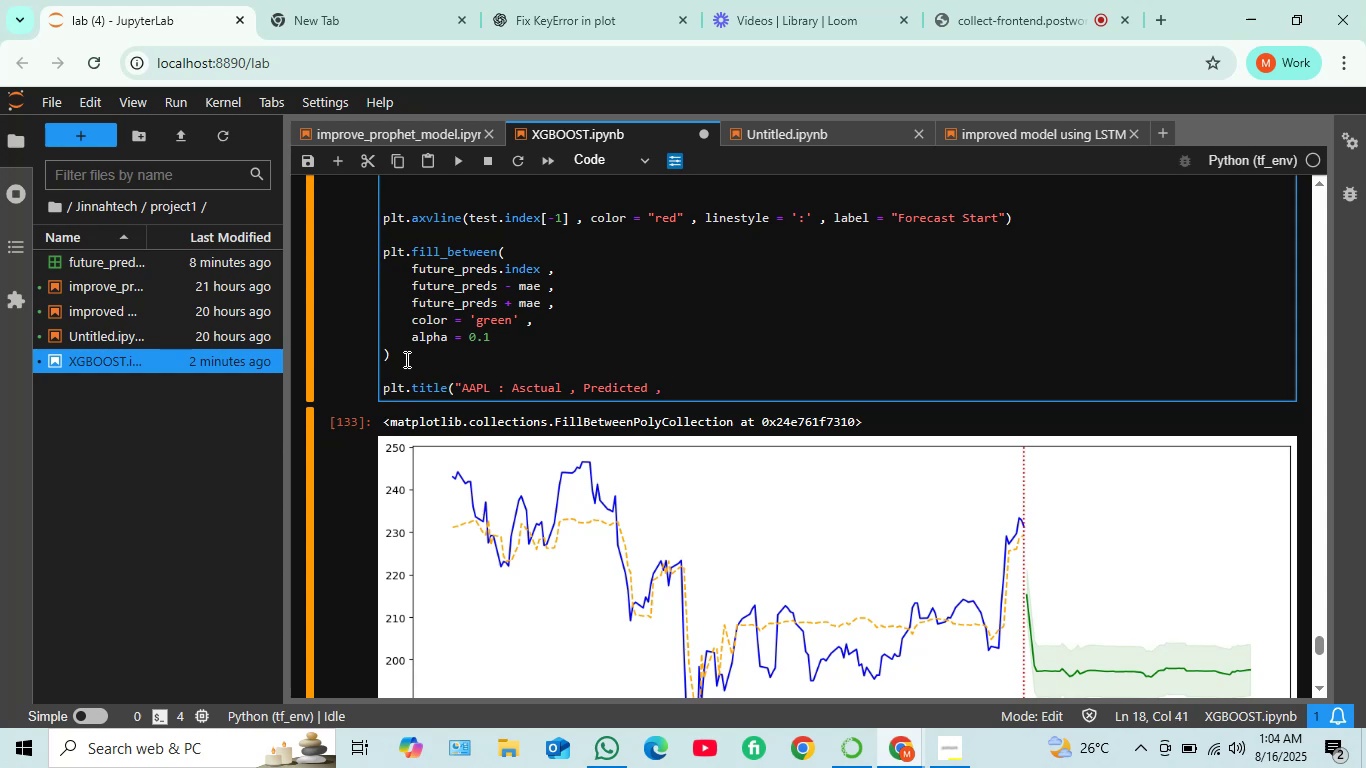 
key(Backspace)
key(Backspace)
type(and future )
 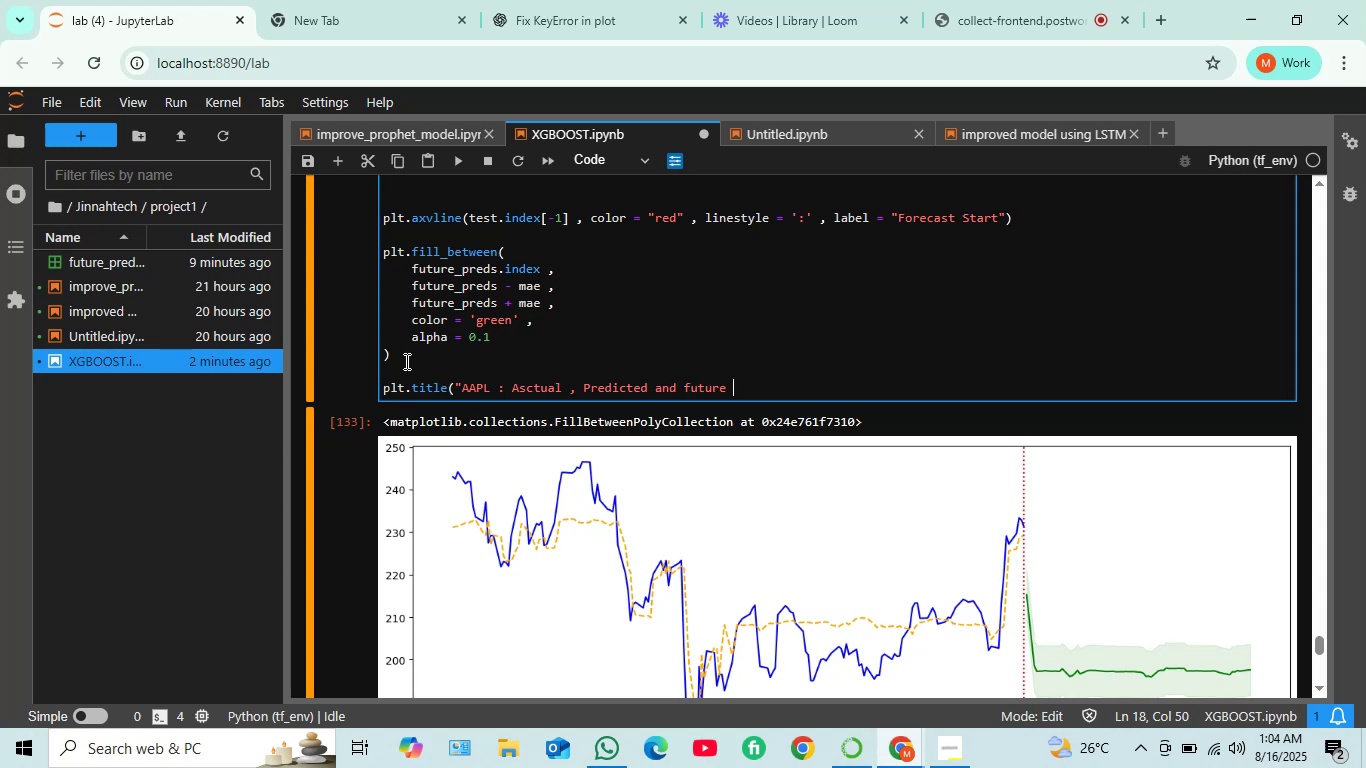 
key(ArrowLeft)
 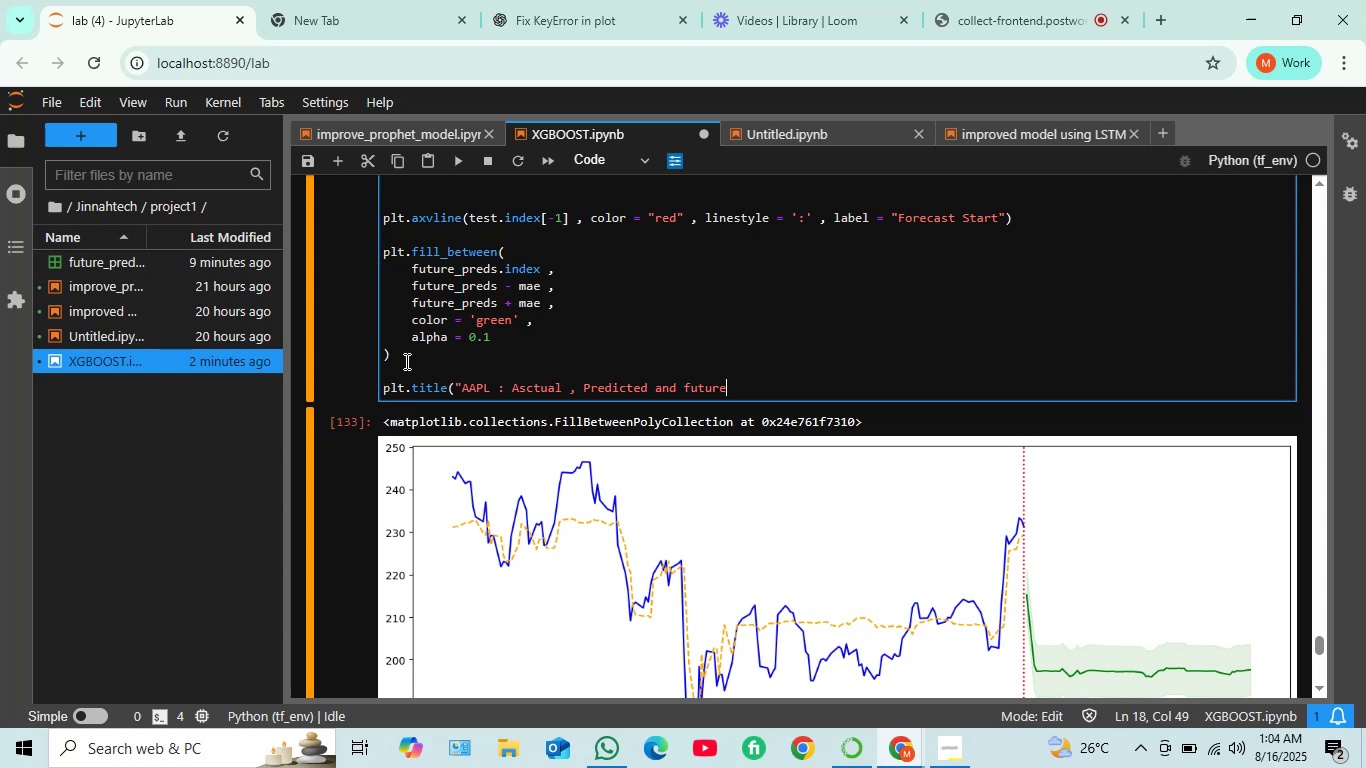 
key(ArrowLeft)
 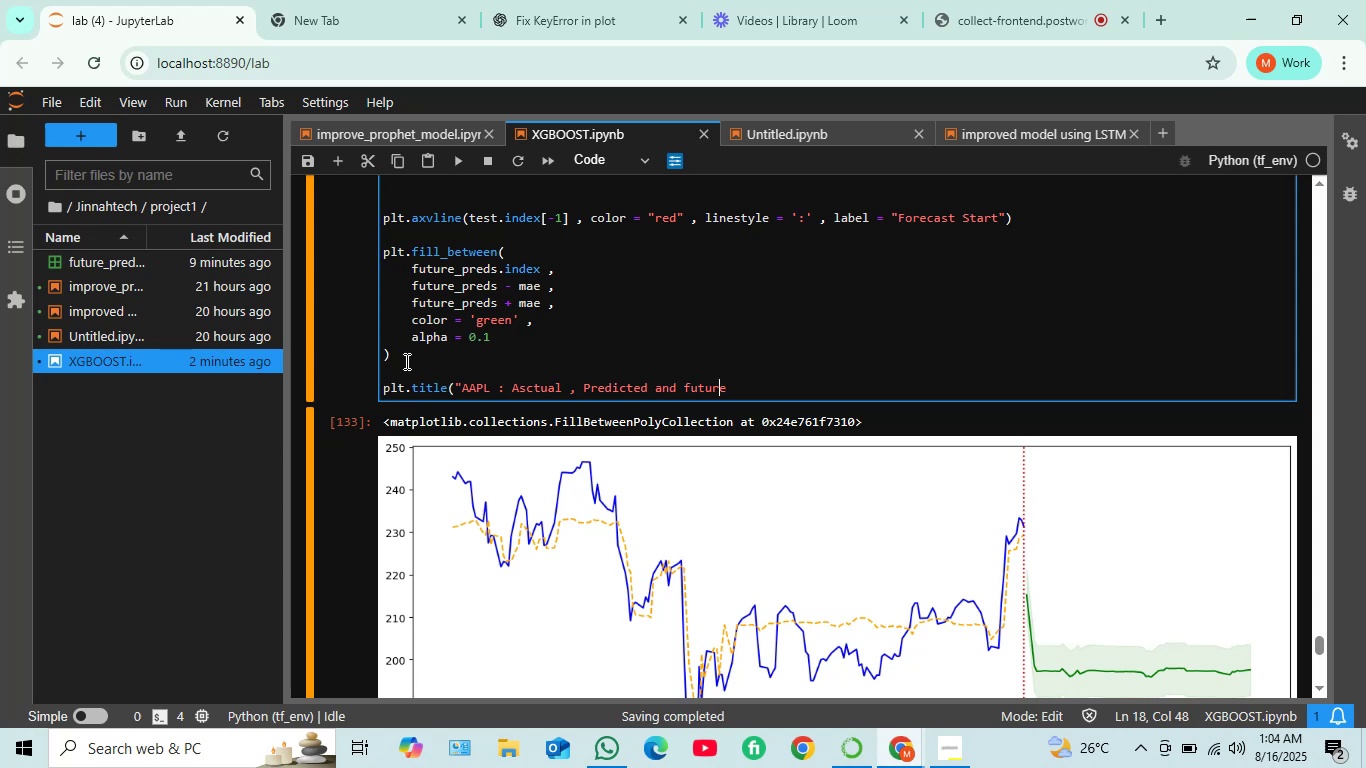 
key(ArrowLeft)
 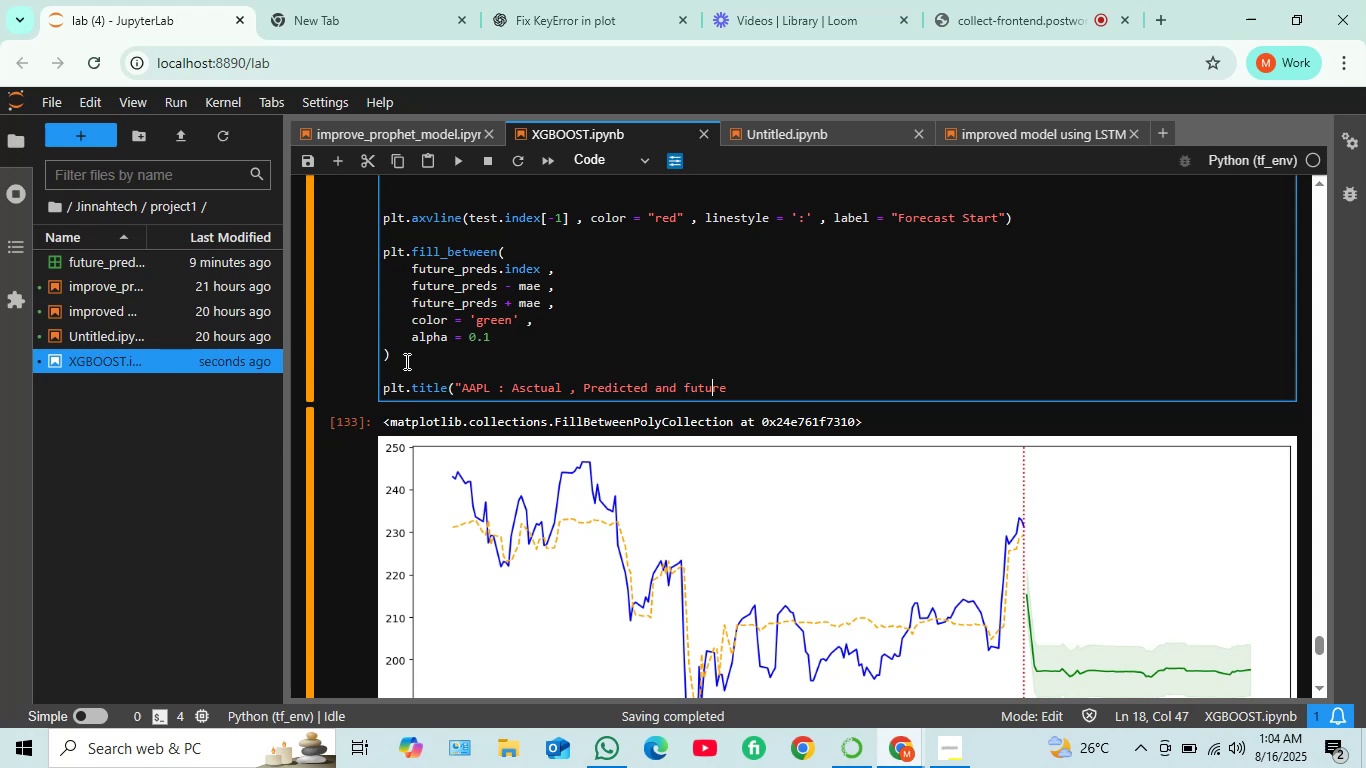 
key(ArrowLeft)
 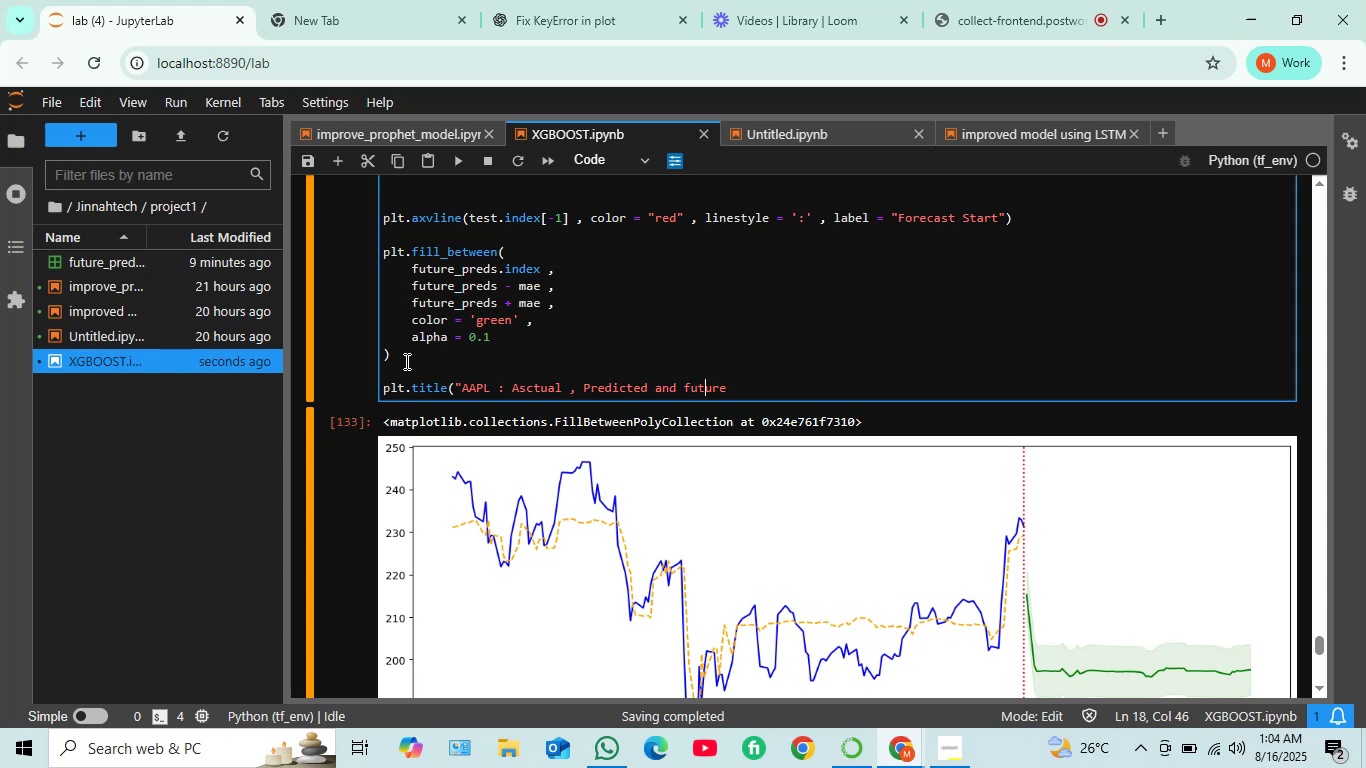 
key(ArrowLeft)
 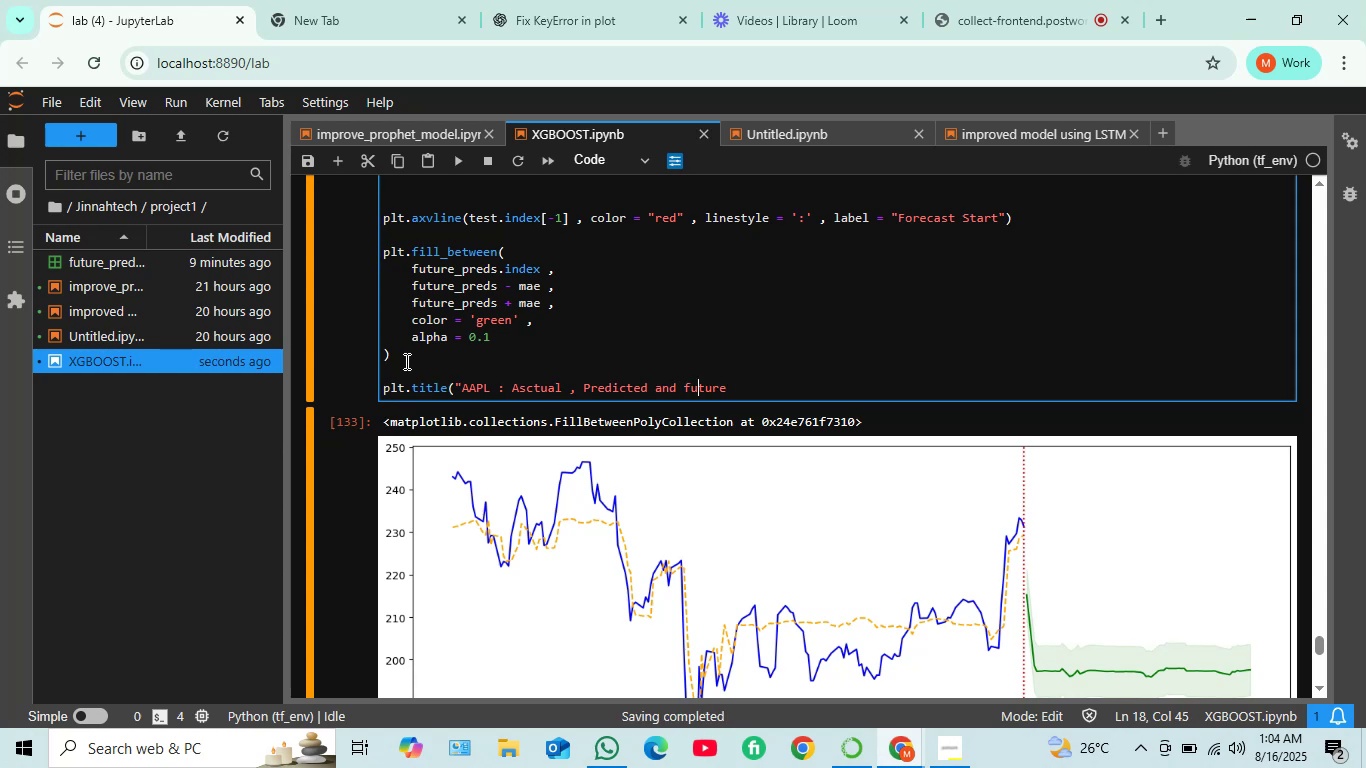 
key(ArrowLeft)
 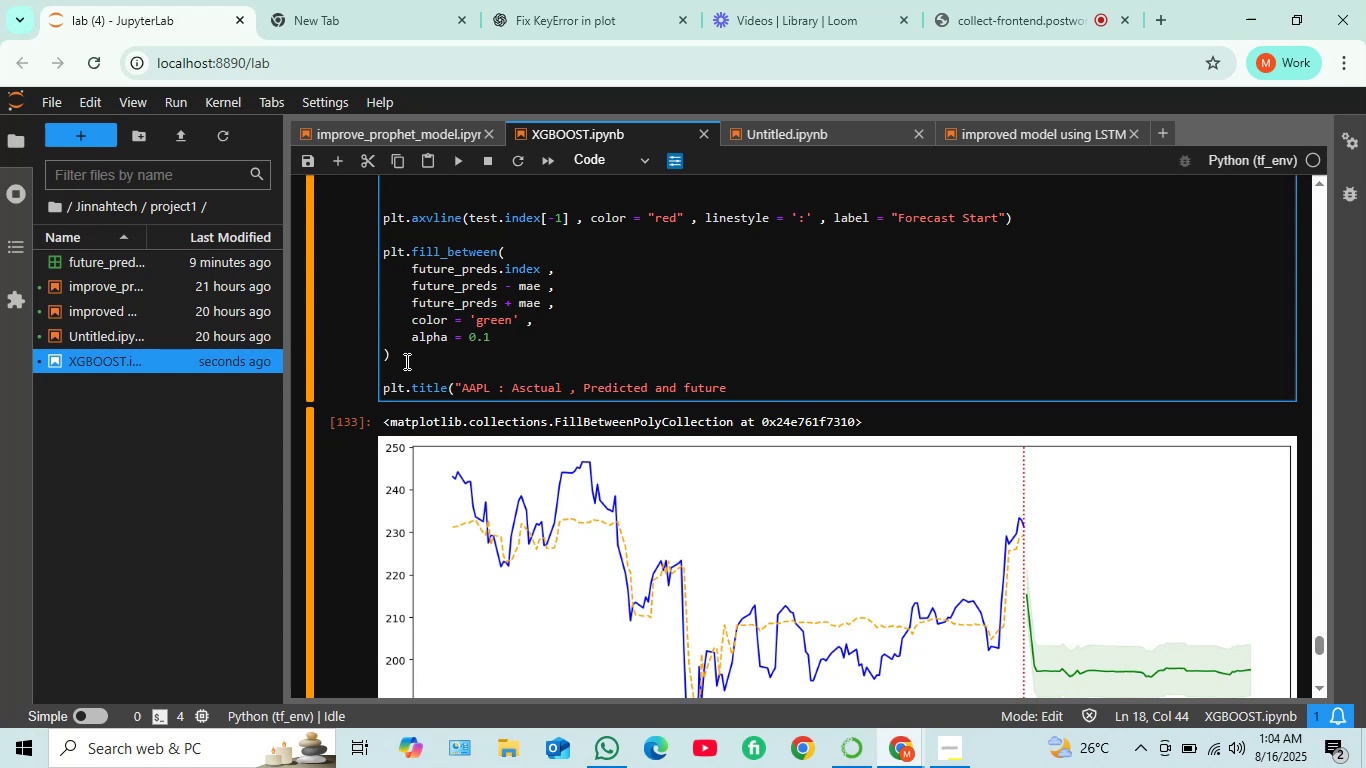 
key(Backspace)
 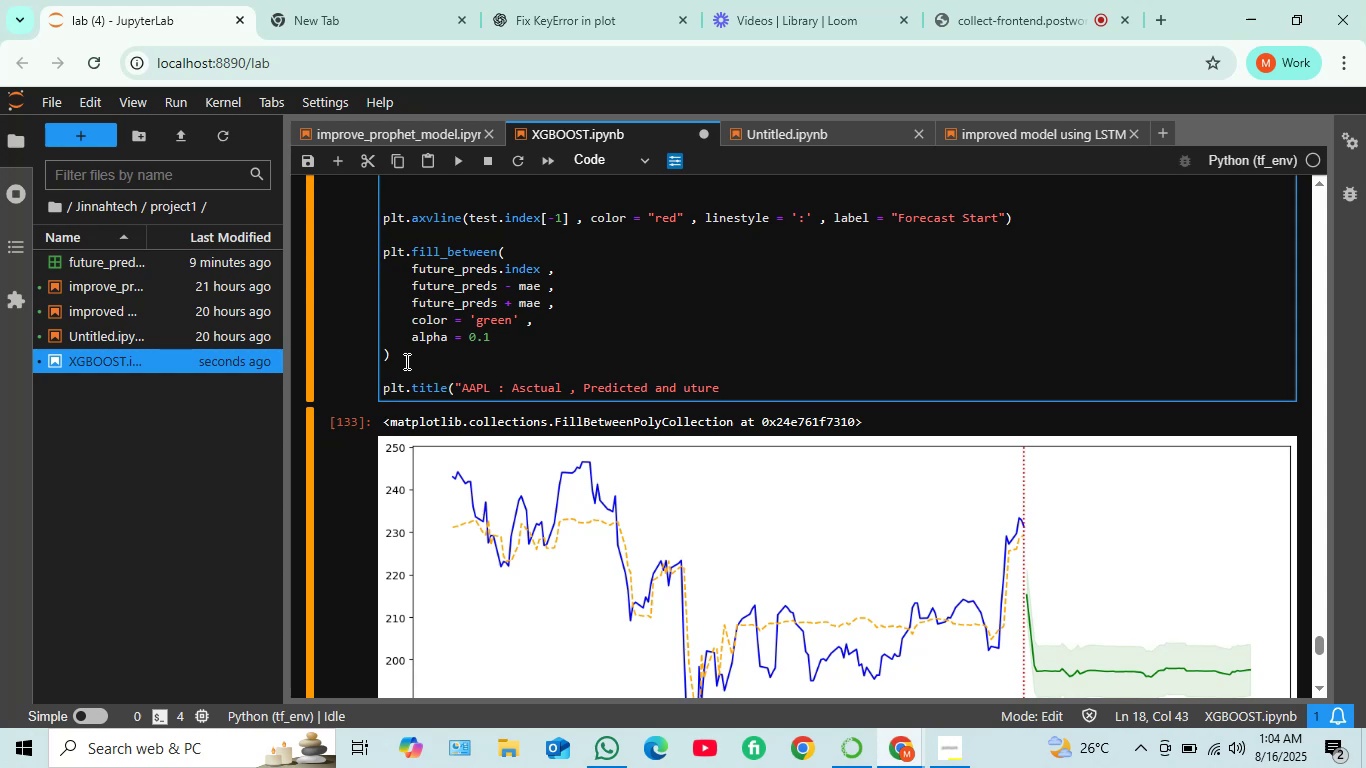 
key(Shift+F)
 